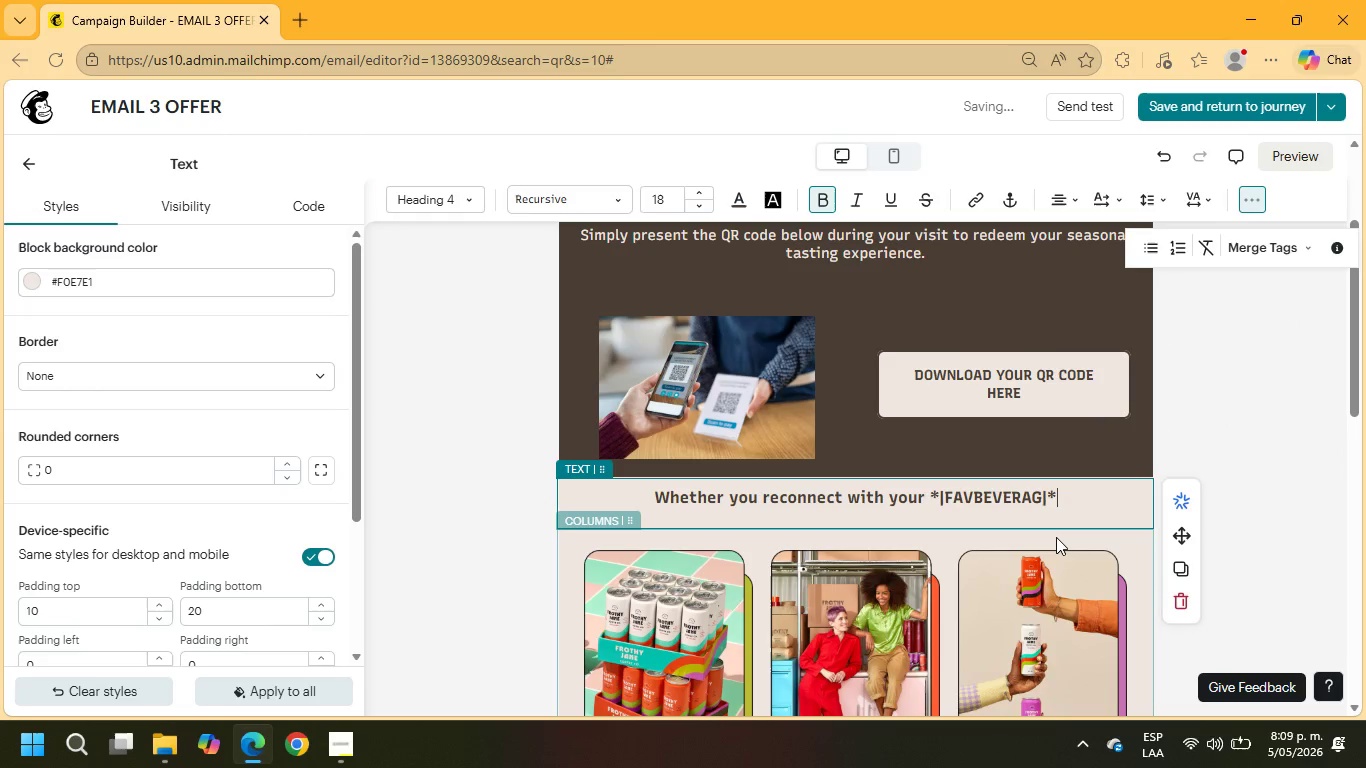 
type( or discover something ntire)
key(Backspace)
key(Backspace)
key(Backspace)
key(Backspace)
key(Backspace)
type(entirely new, we look forward to sharing another memorable evening with you.)
 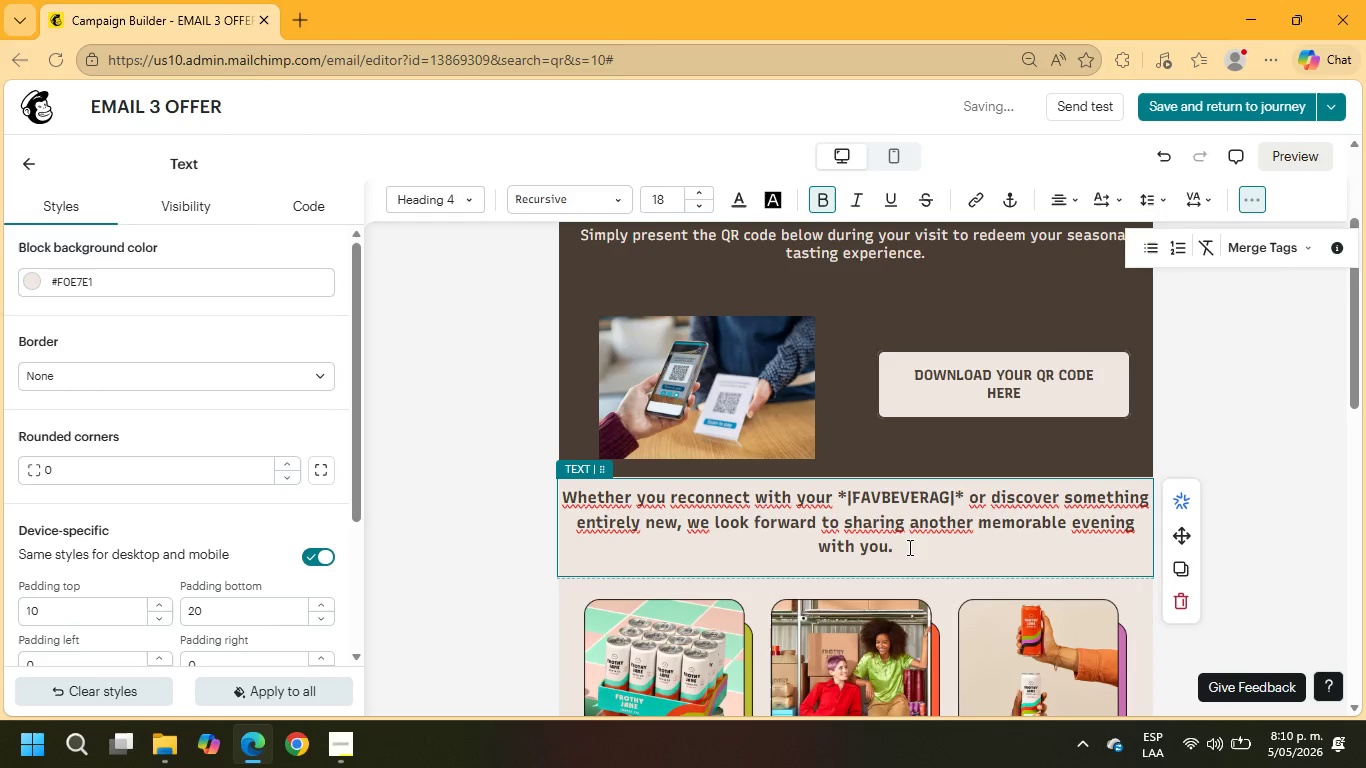 
wait(5.14)
 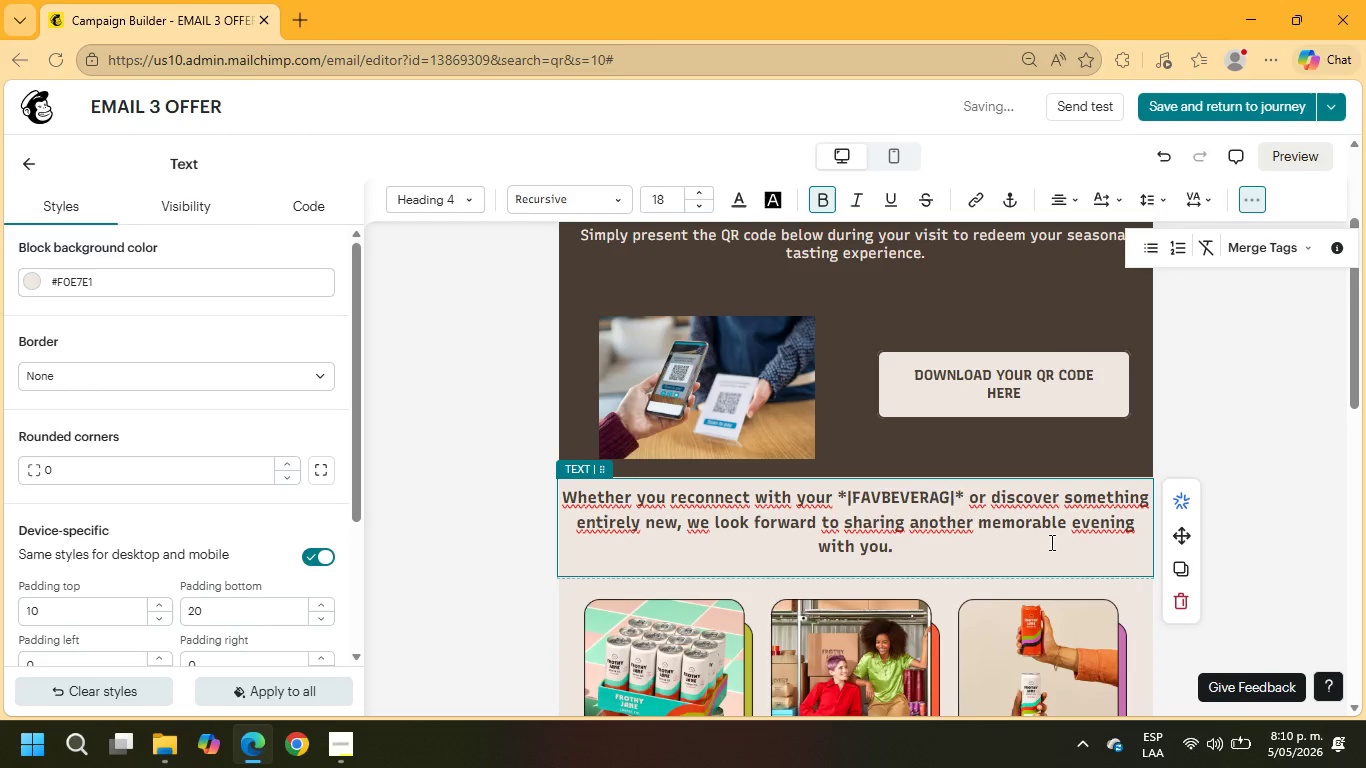 
left_click([969, 494])
 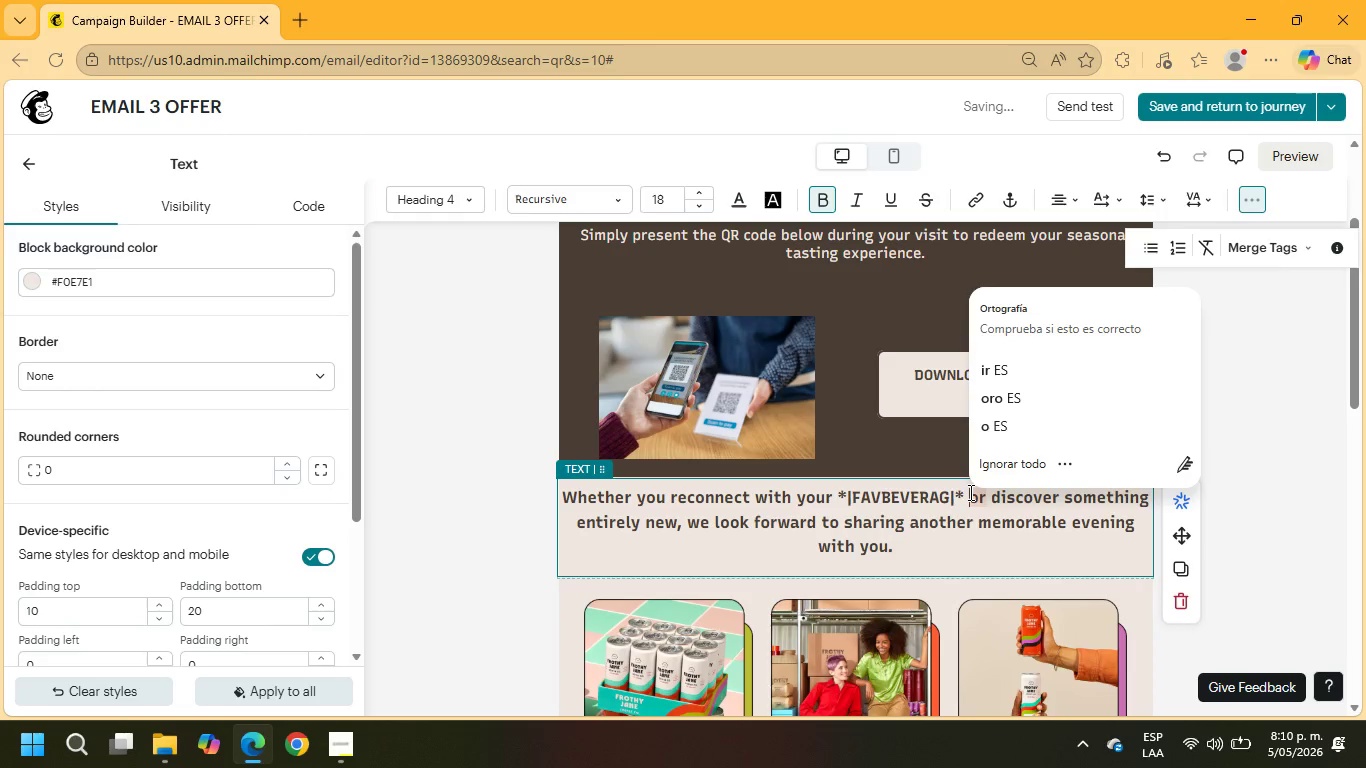 
key(Enter)
 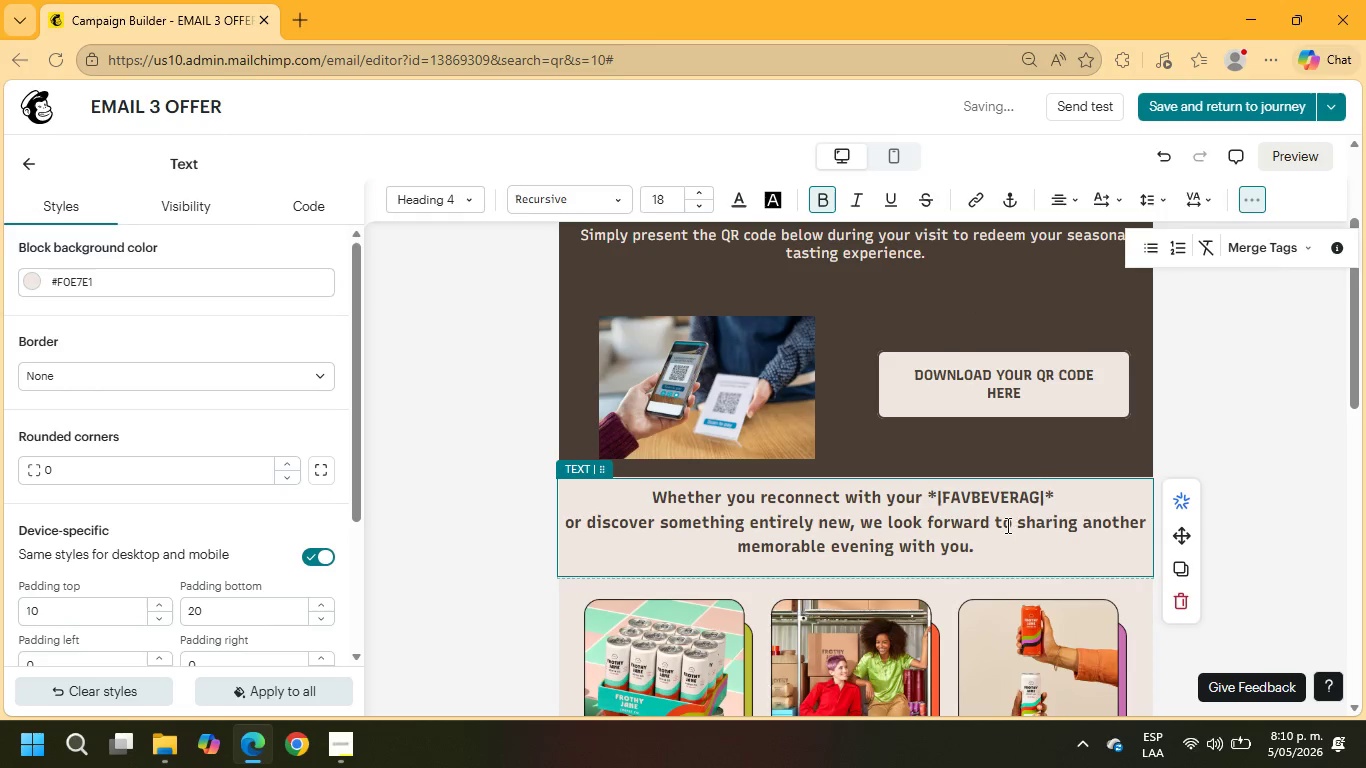 
left_click([995, 523])
 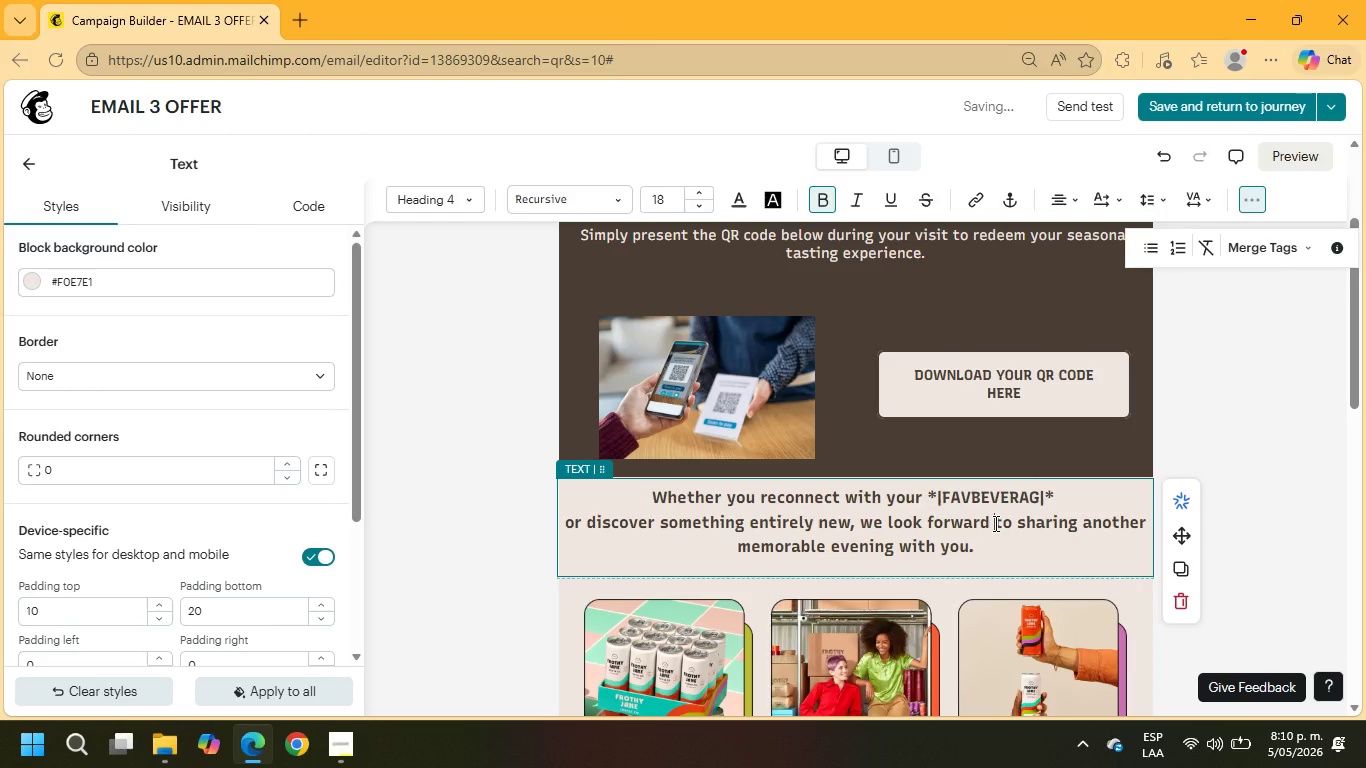 
key(Enter)
 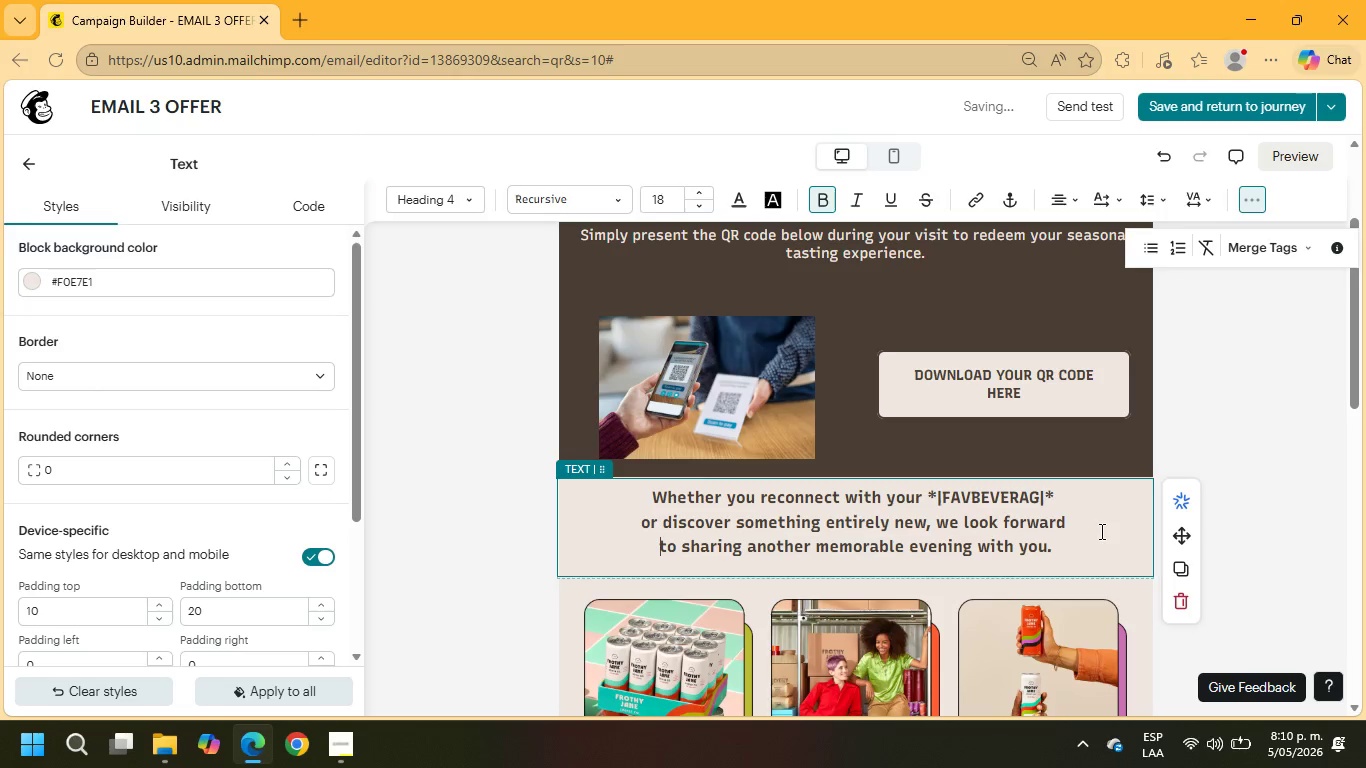 
scroll: coordinate [921, 500], scroll_direction: down, amount: 1.0
 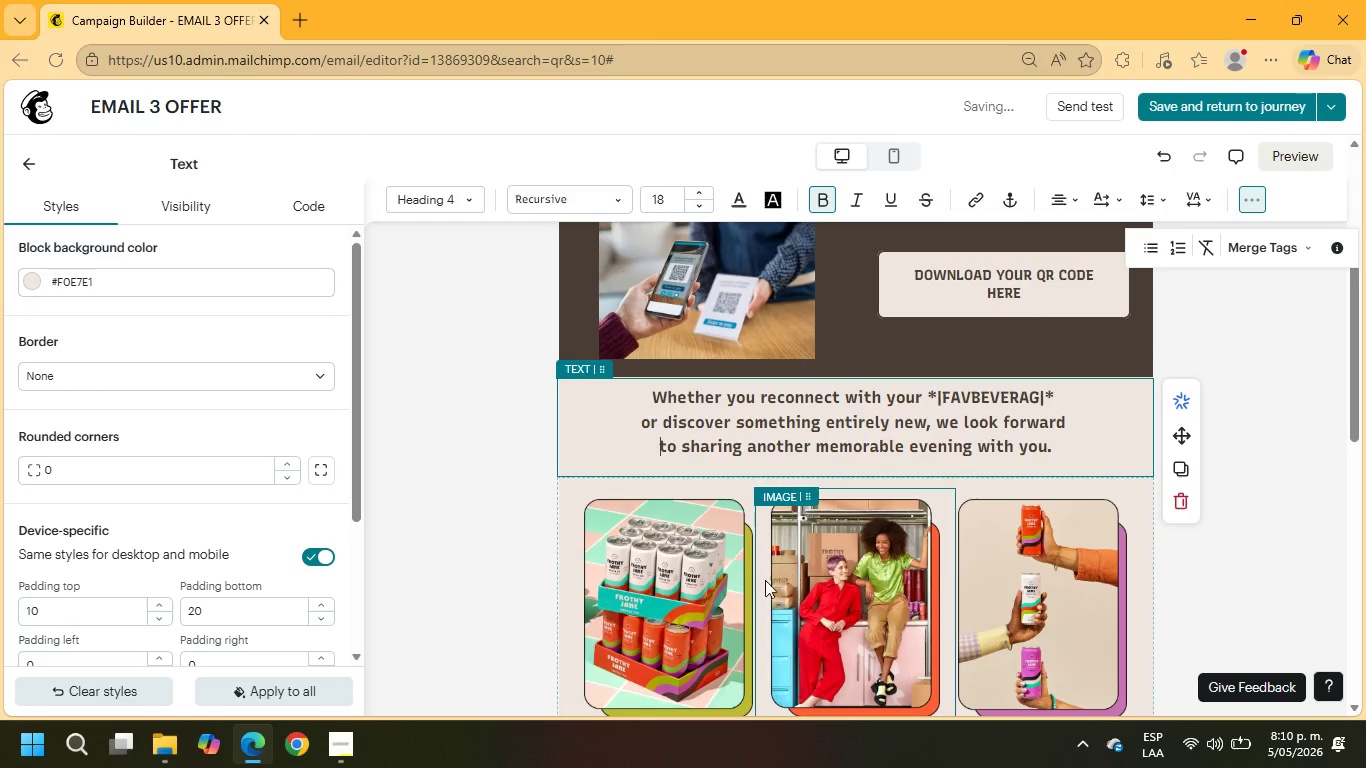 
left_click([667, 590])
 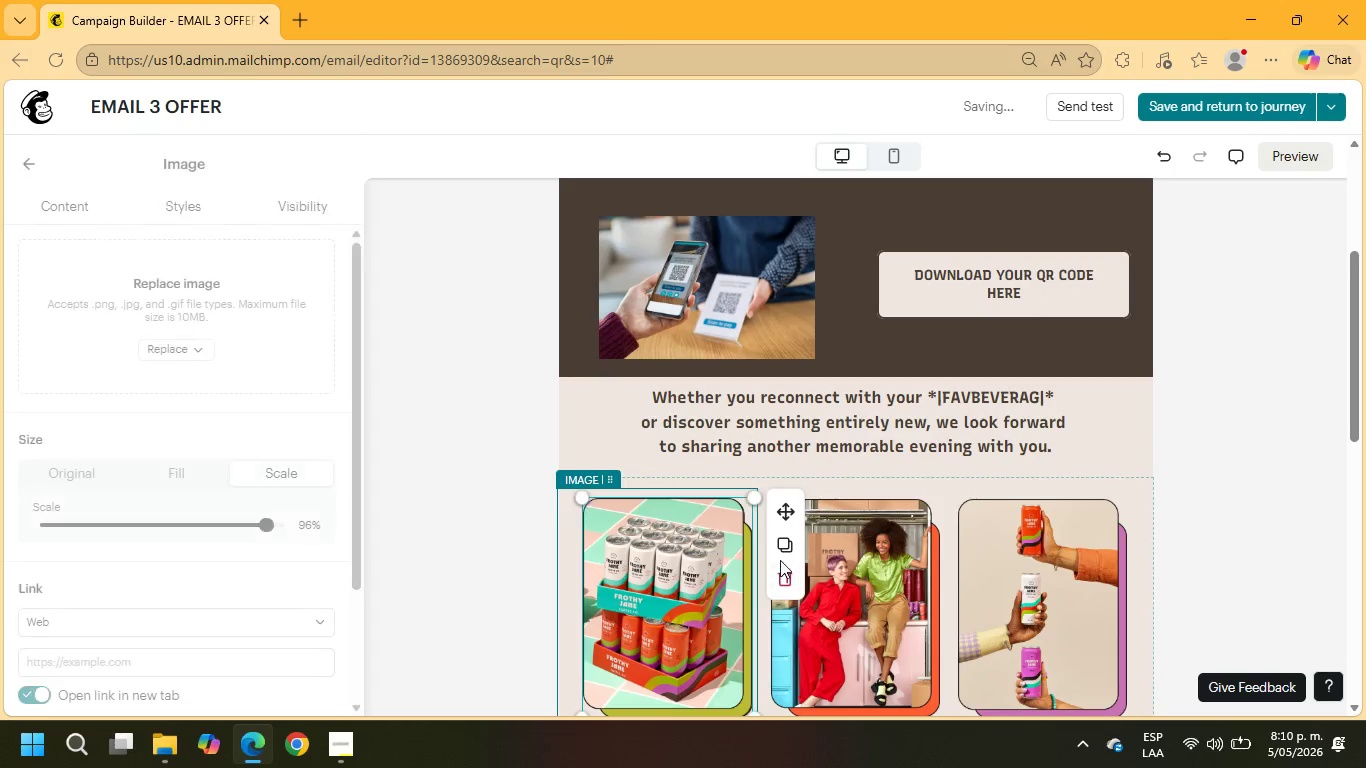 
scroll: coordinate [780, 534], scroll_direction: down, amount: 1.0
 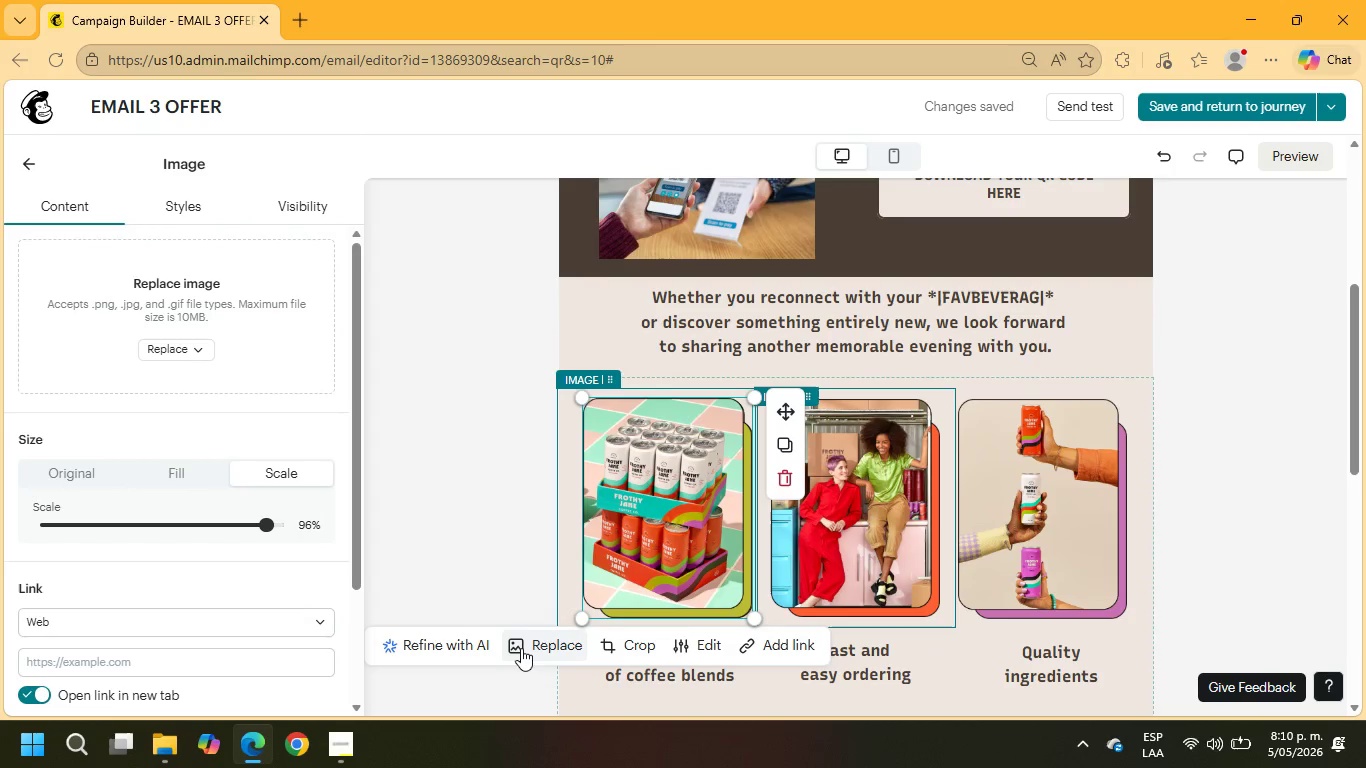 
left_click([523, 648])
 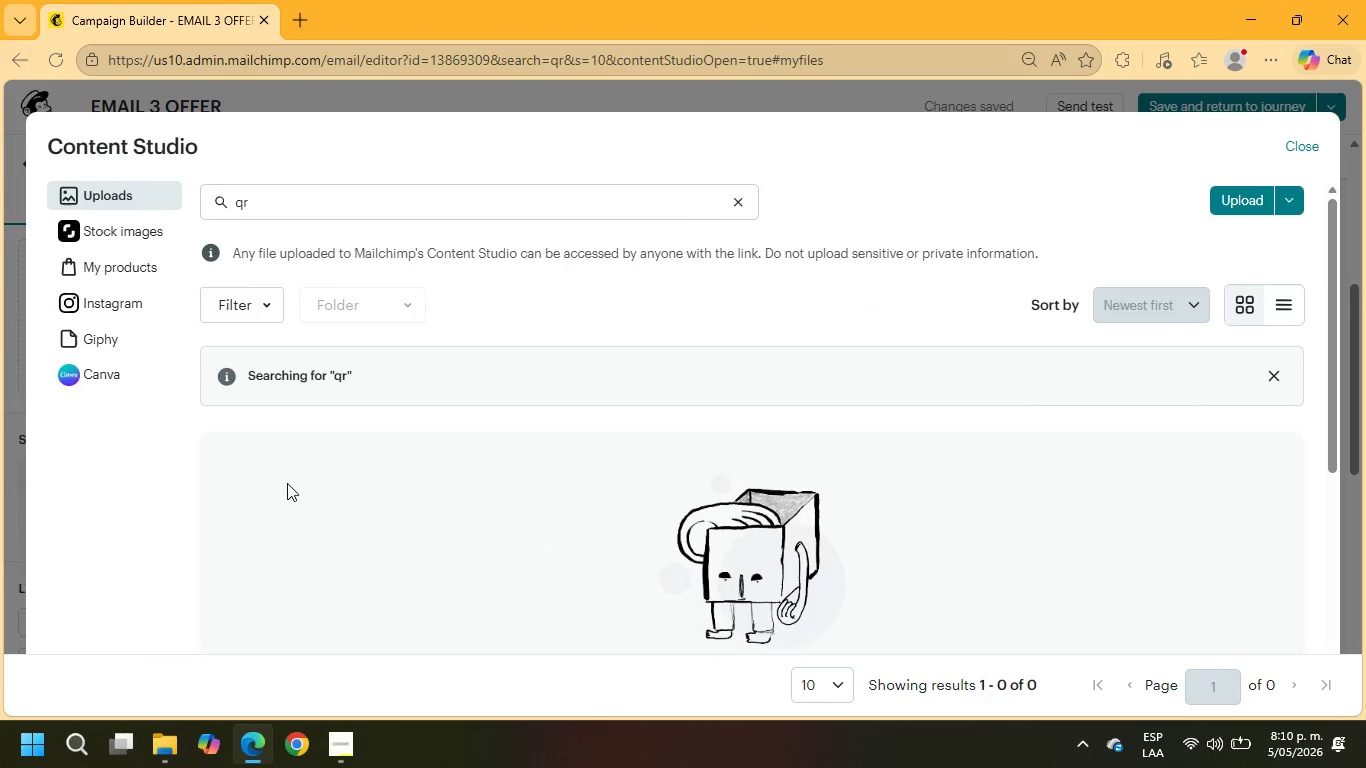 
left_click([148, 267])
 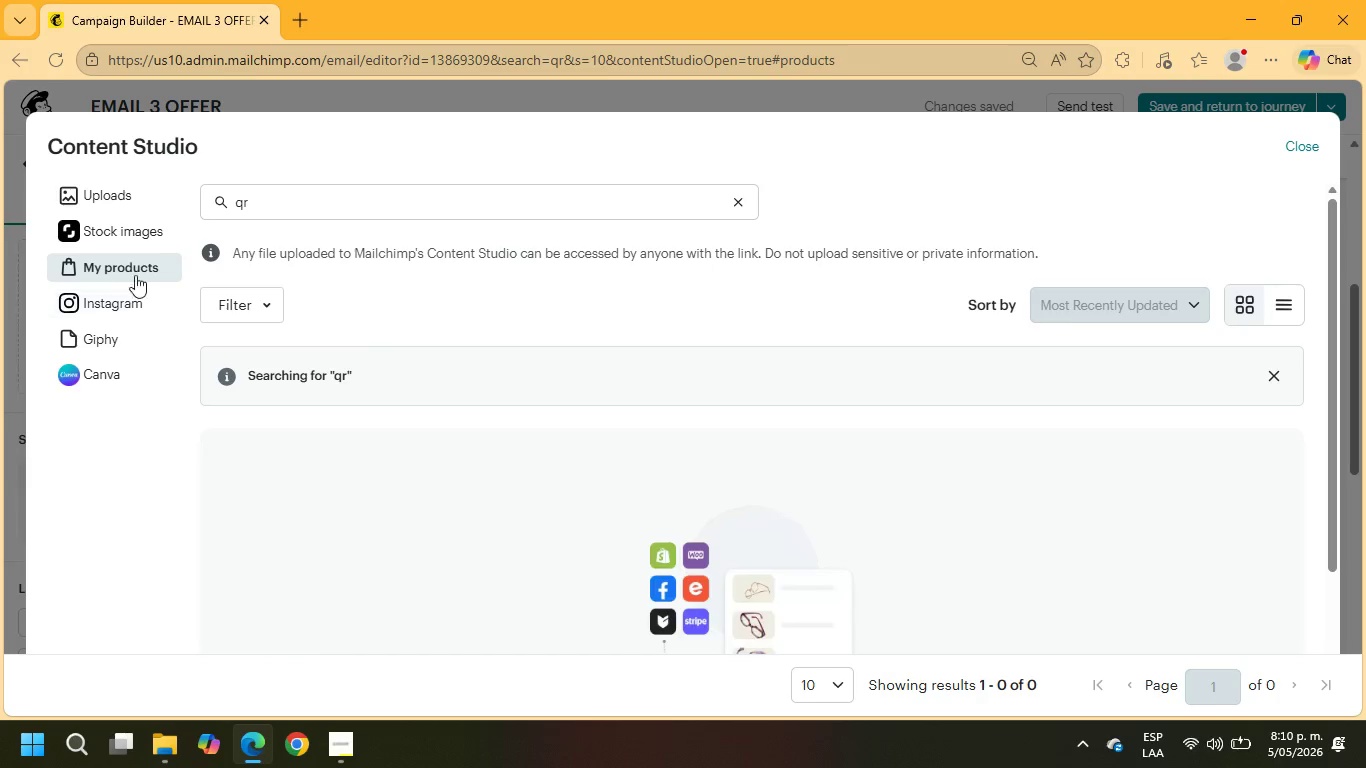 
left_click([134, 238])
 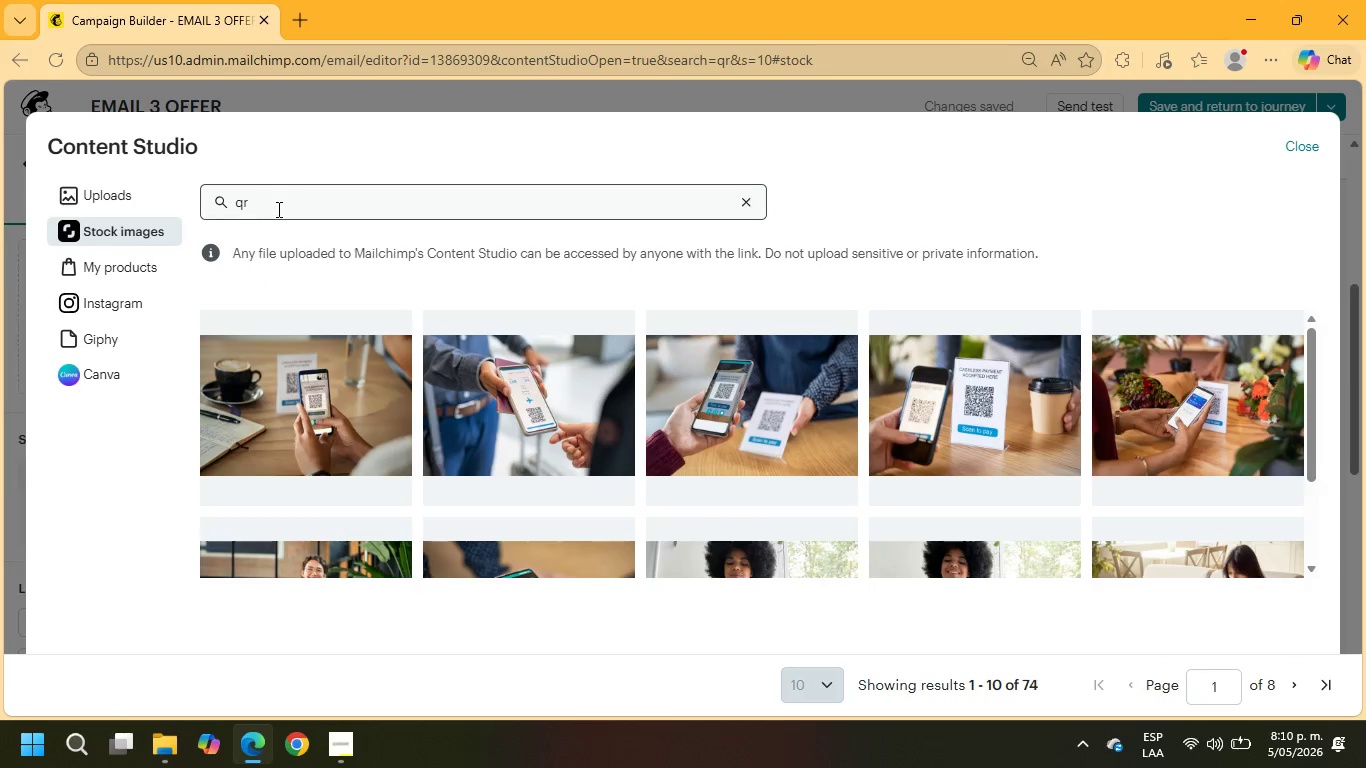 
left_click_drag(start_coordinate=[277, 209], to_coordinate=[193, 204])
 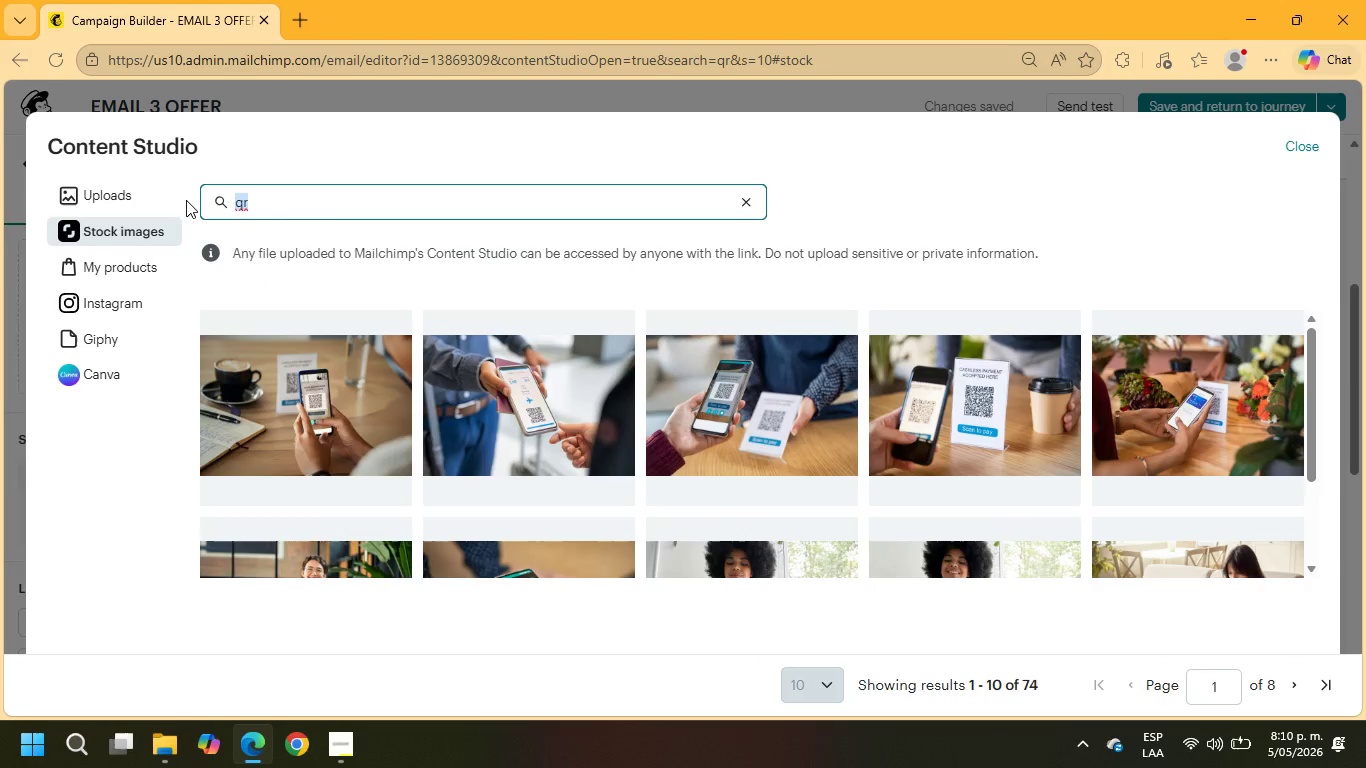 
type(winery)
 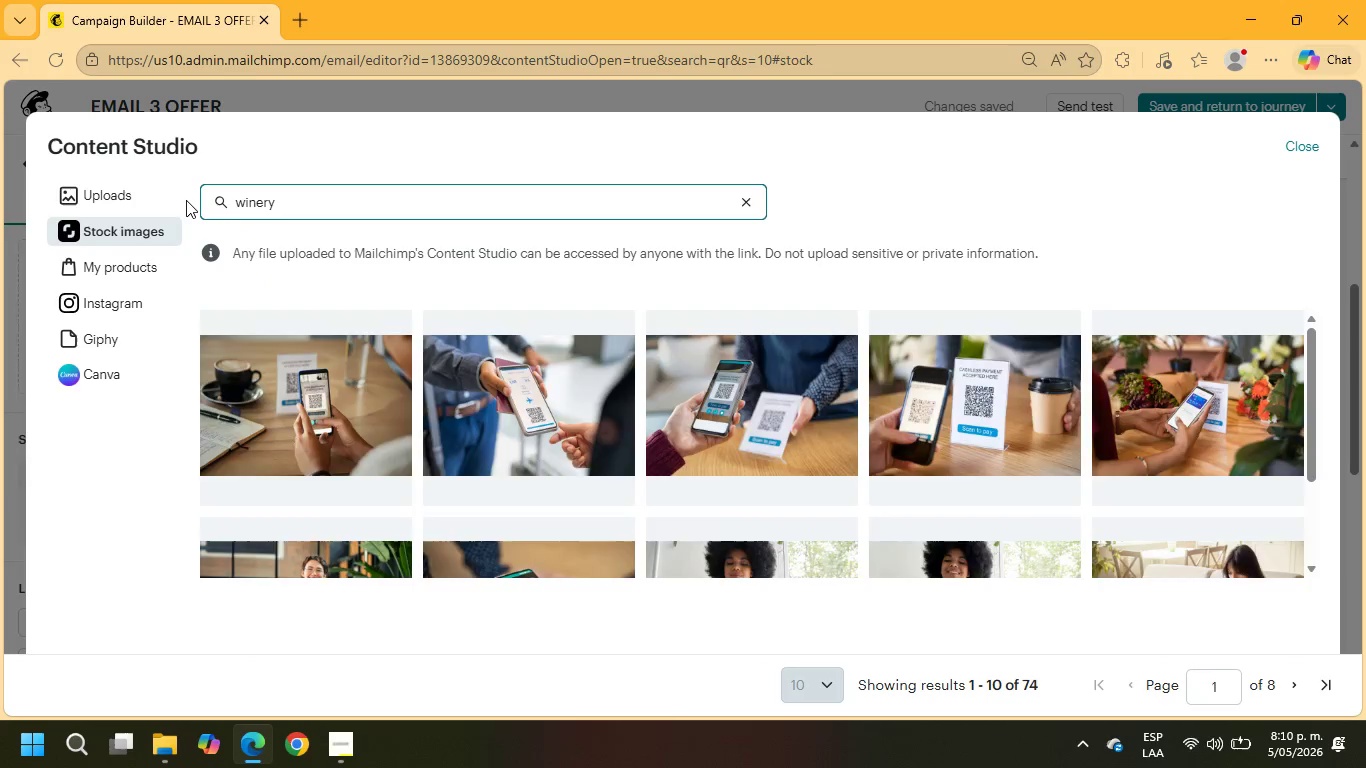 
key(Enter)
 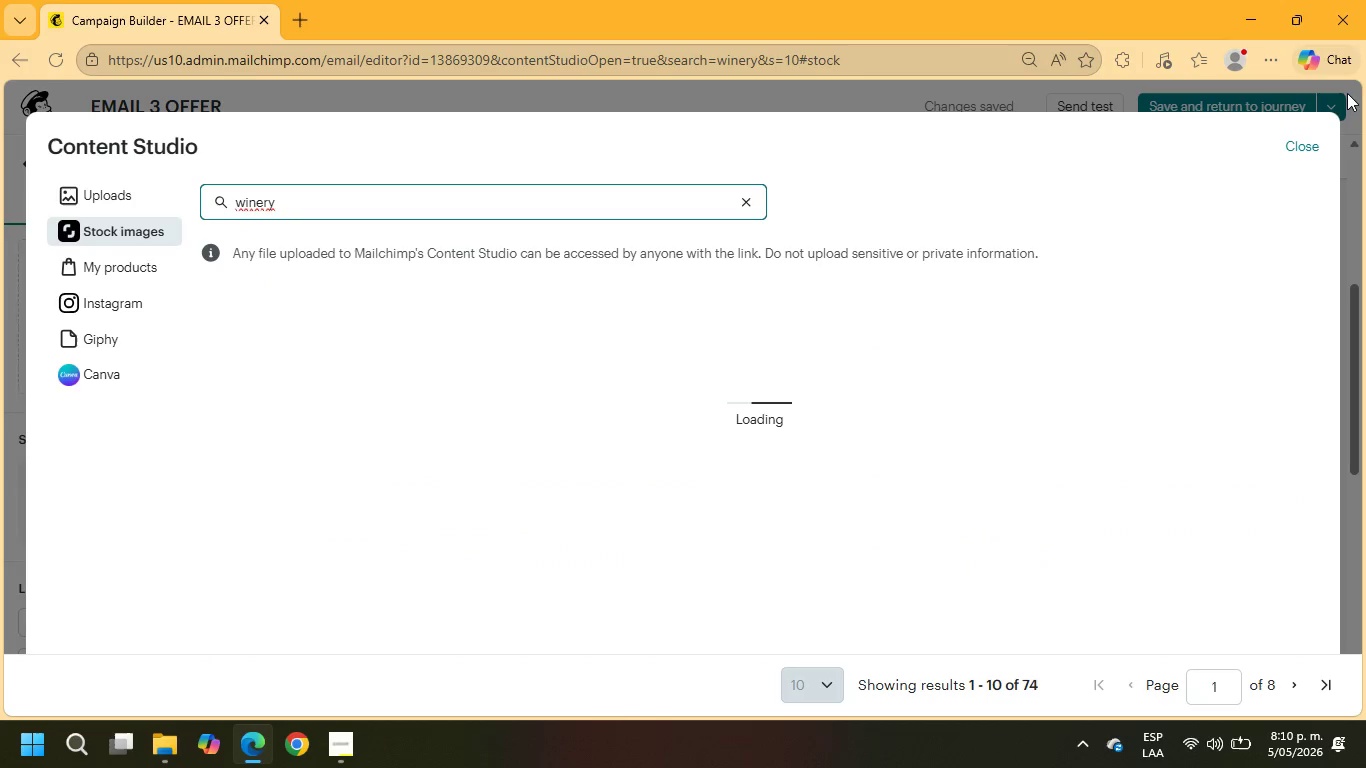 
wait(8.47)
 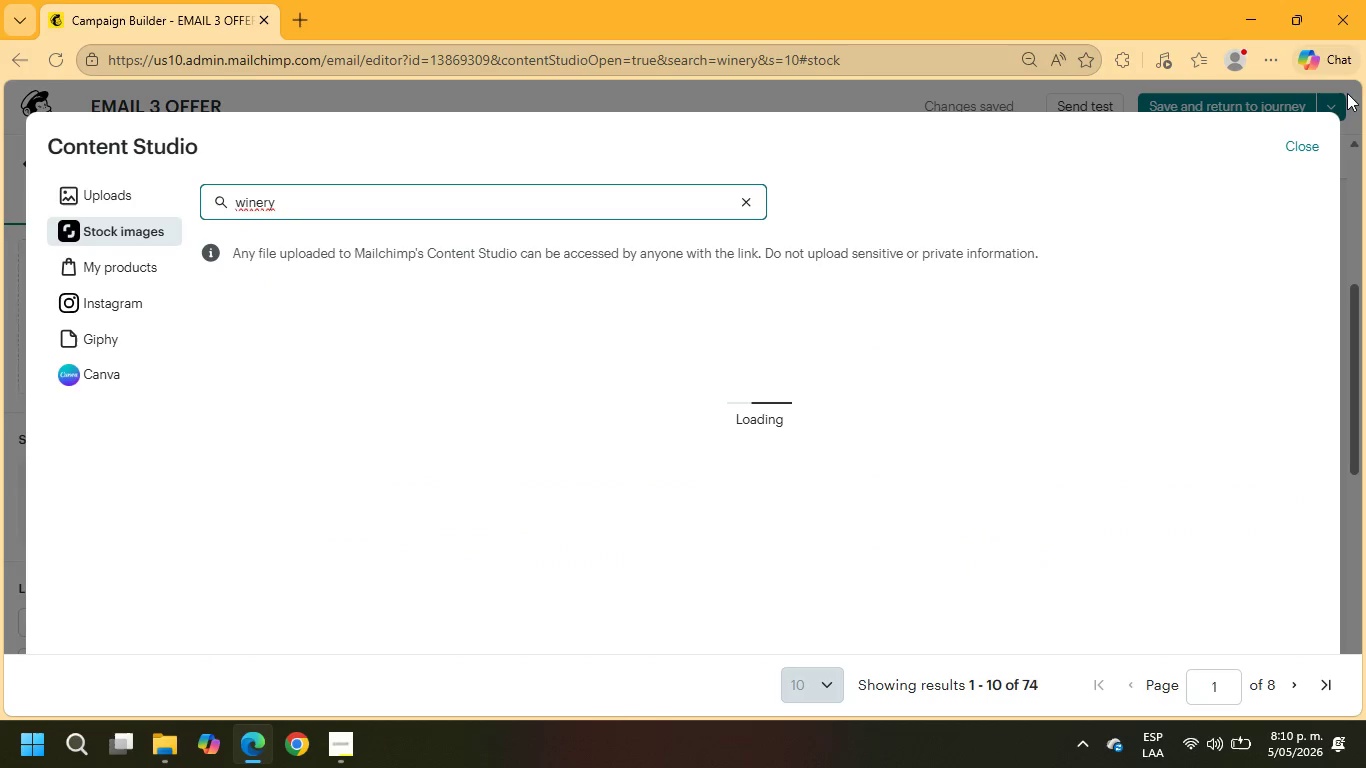 
left_click([513, 428])
 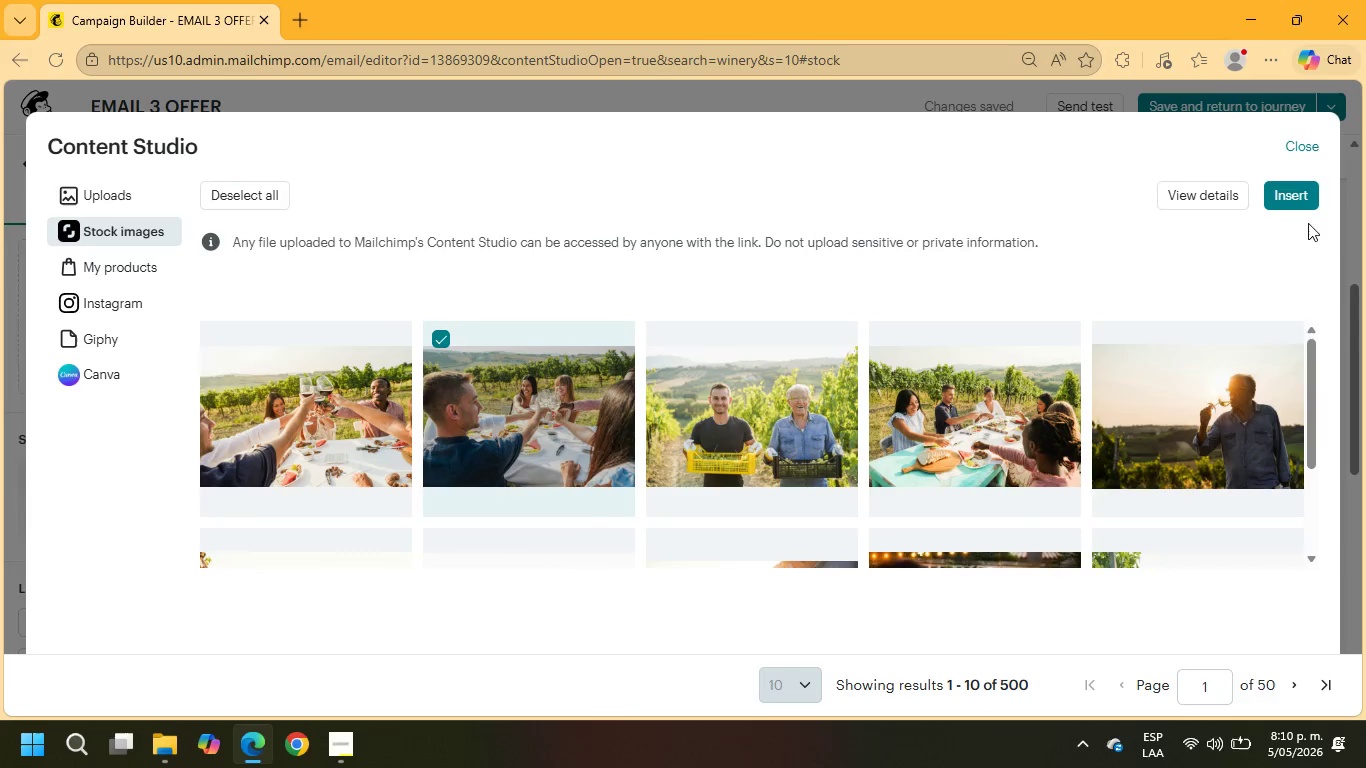 
left_click([1303, 198])
 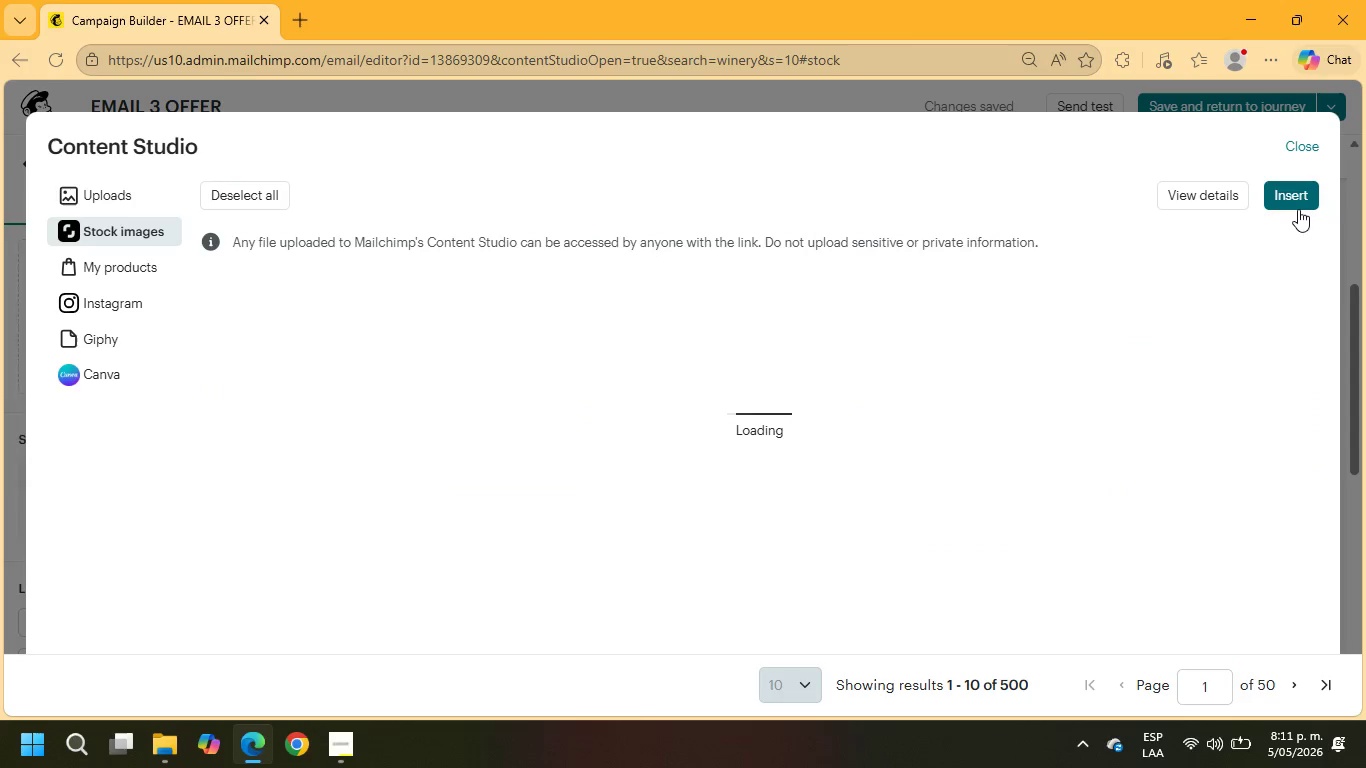 
wait(10.14)
 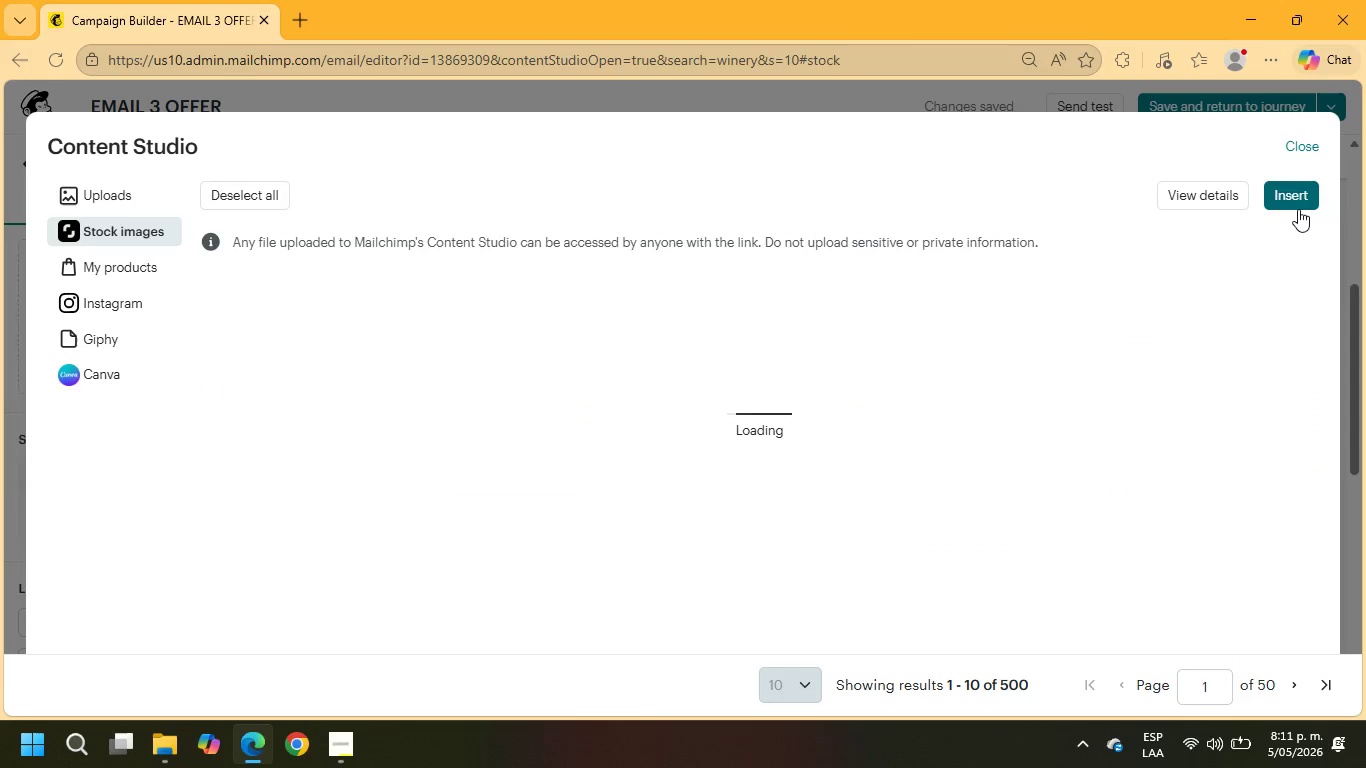 
left_click([1153, 154])
 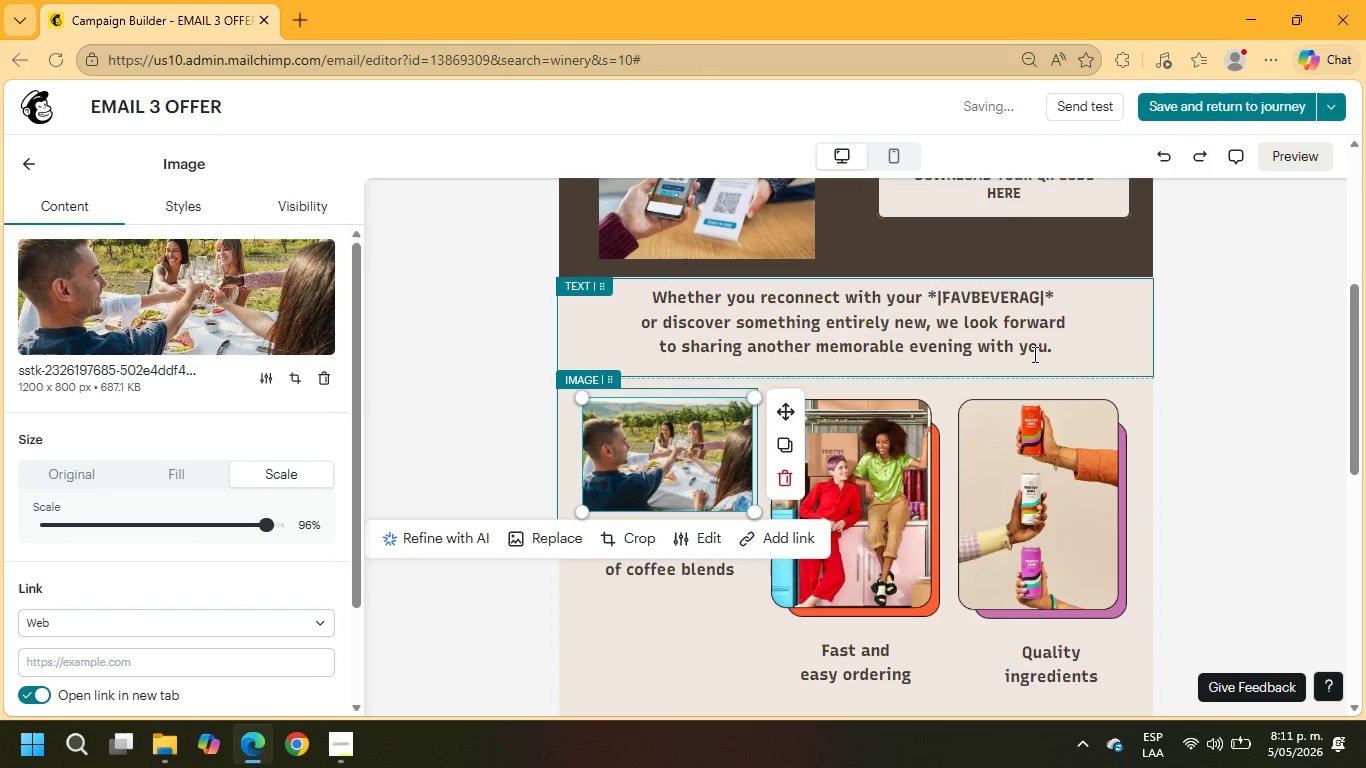 
left_click([1260, 394])
 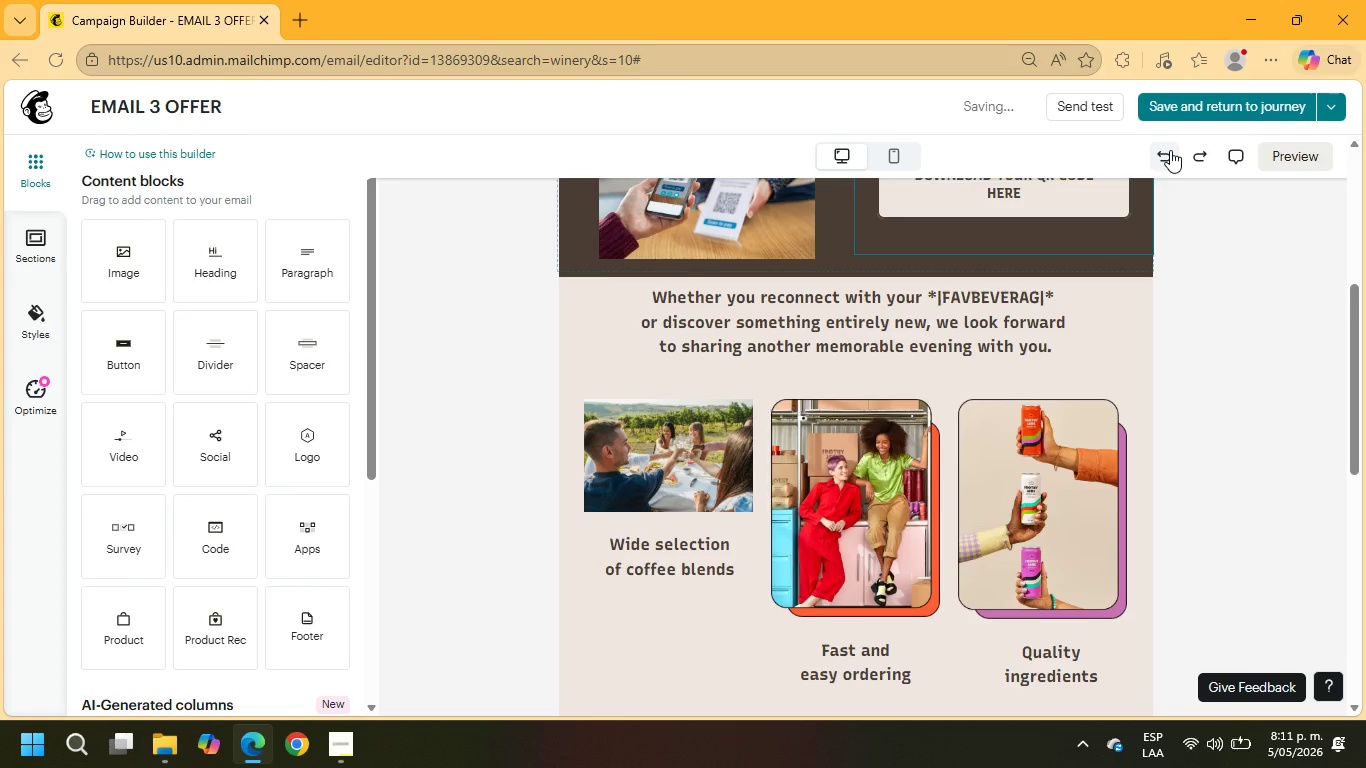 
left_click([1170, 152])
 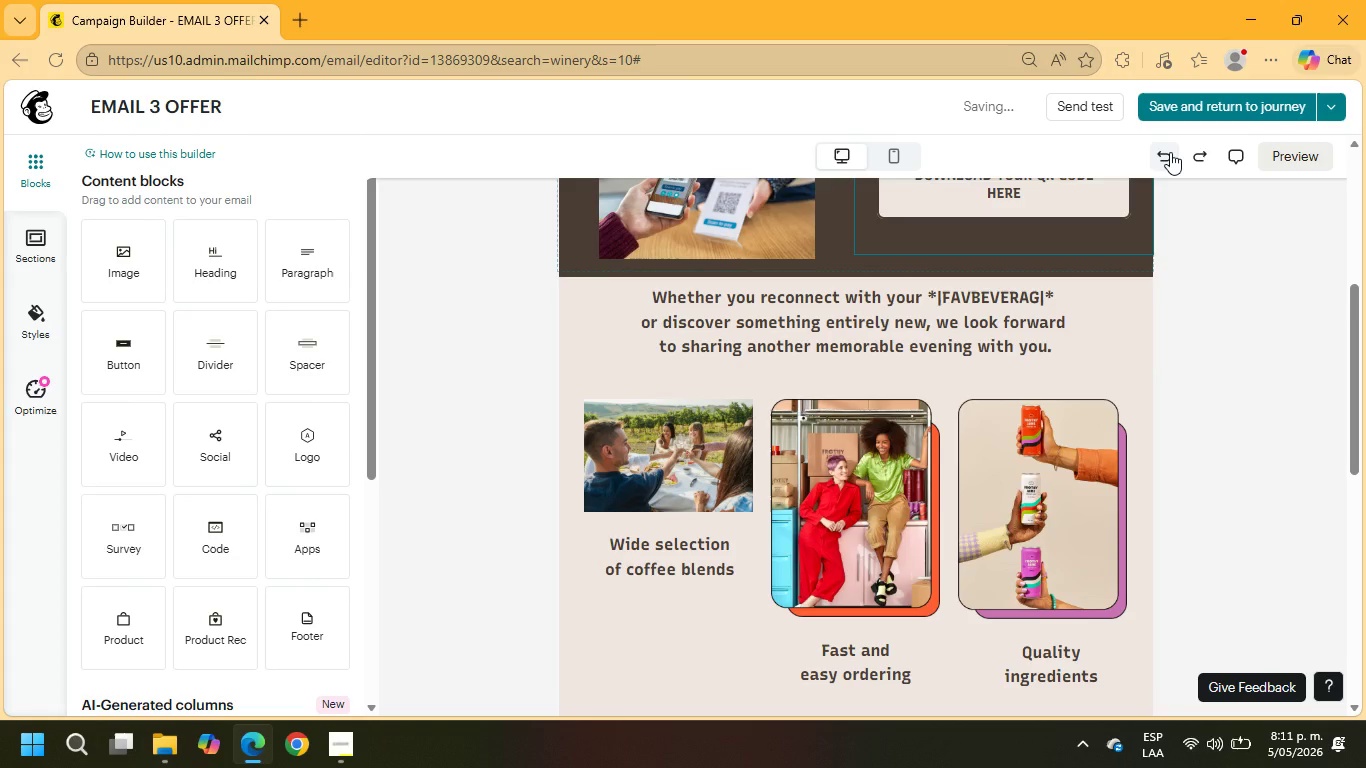 
left_click([1170, 152])
 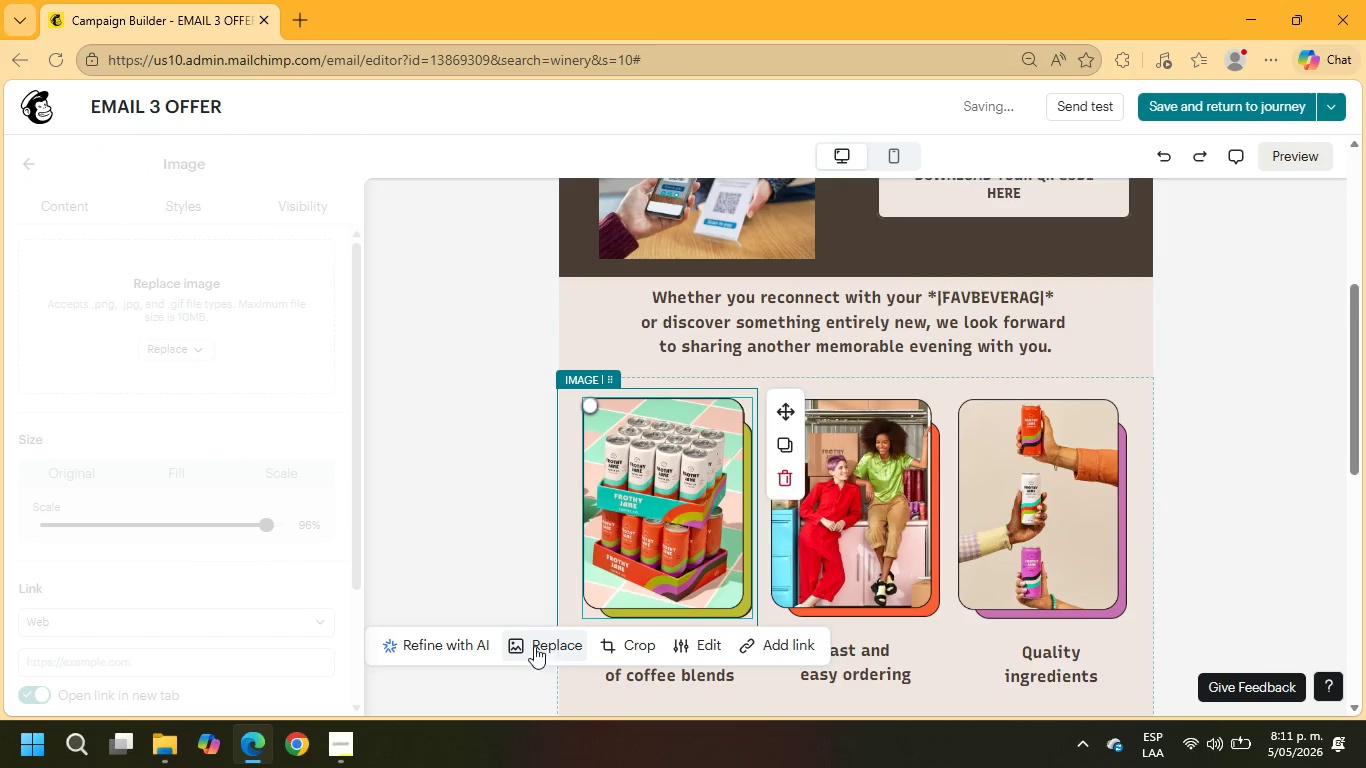 
left_click([537, 645])
 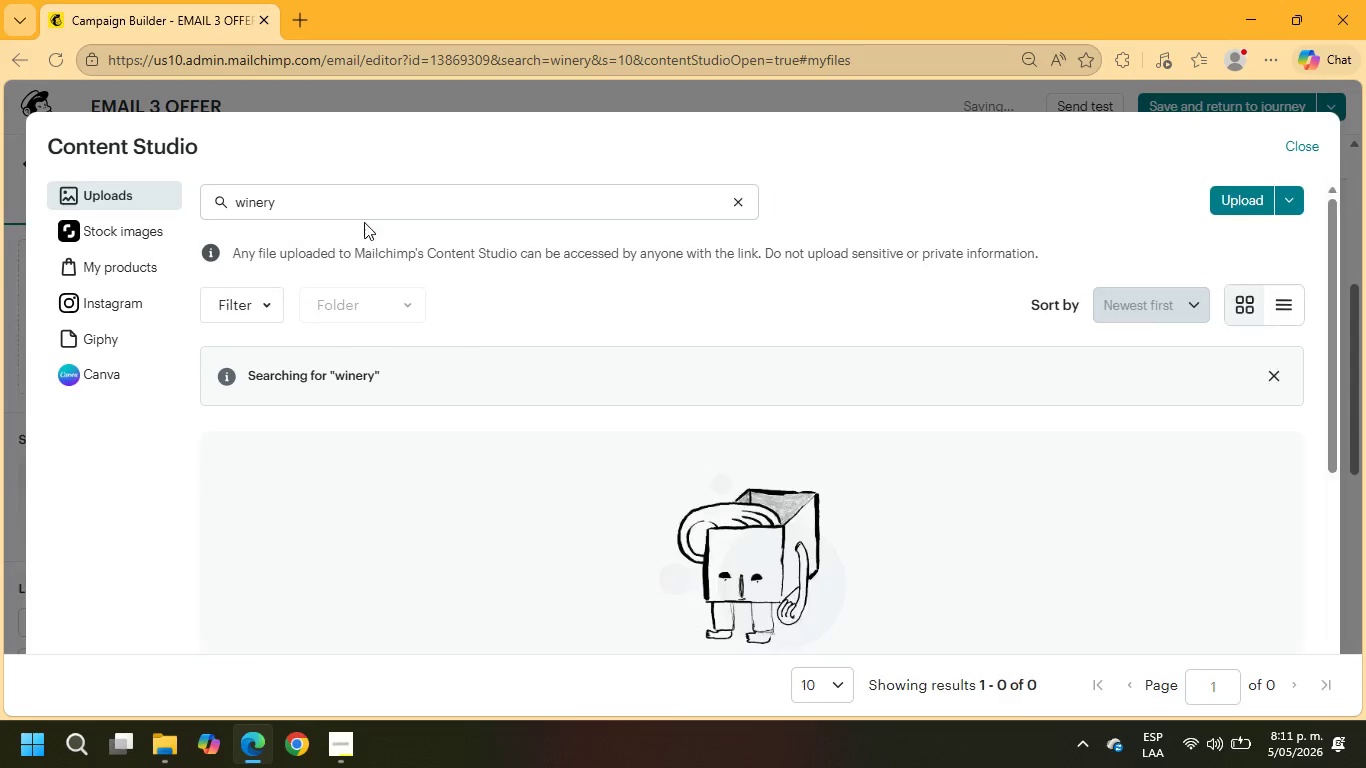 
left_click([358, 208])
 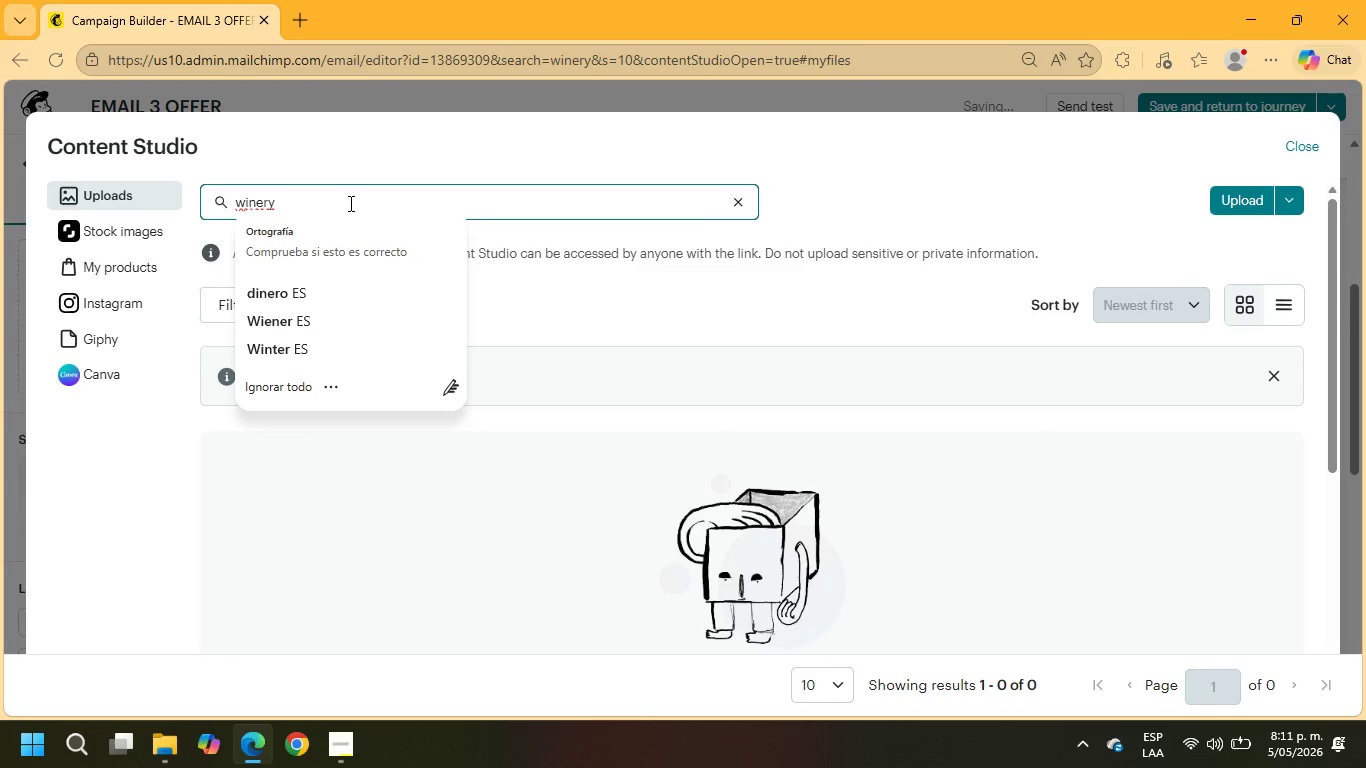 
key(Backspace)
key(Backspace)
type( vertical)
 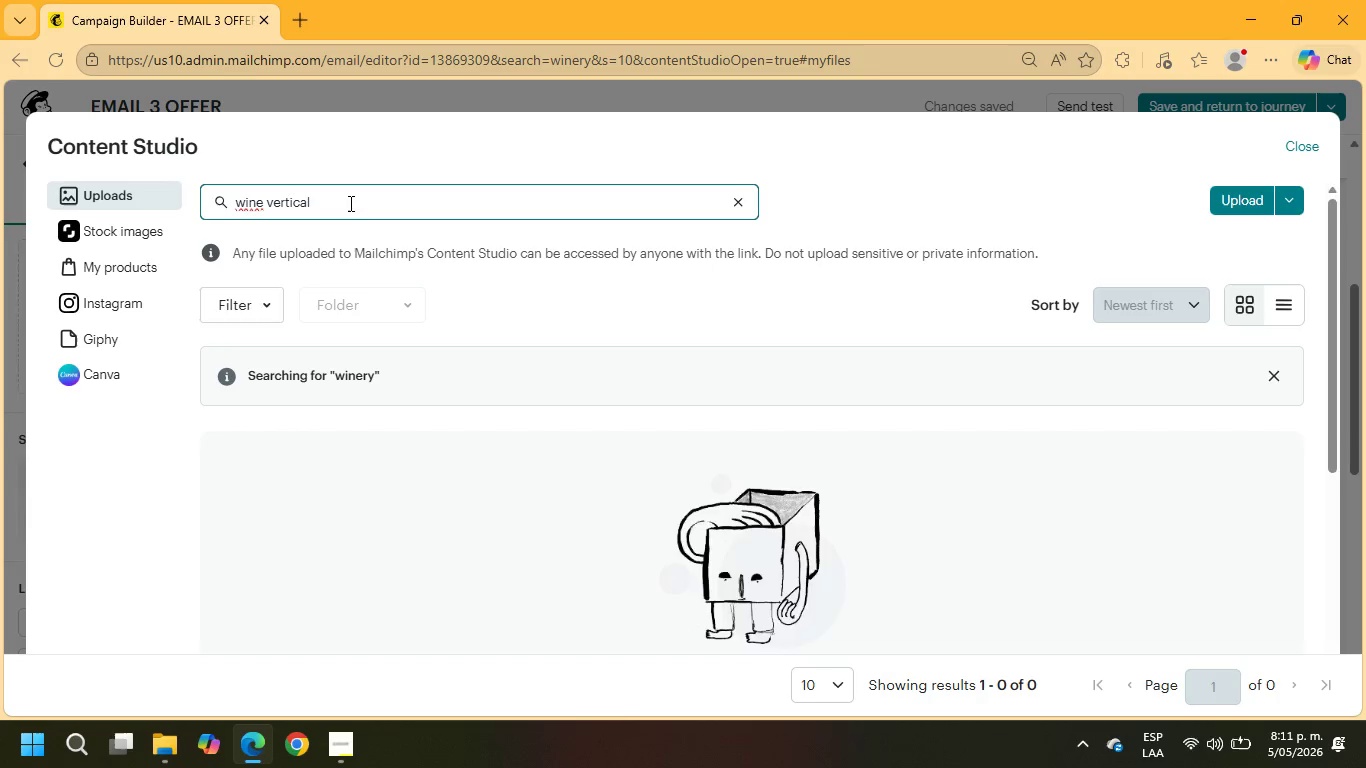 
key(Enter)
 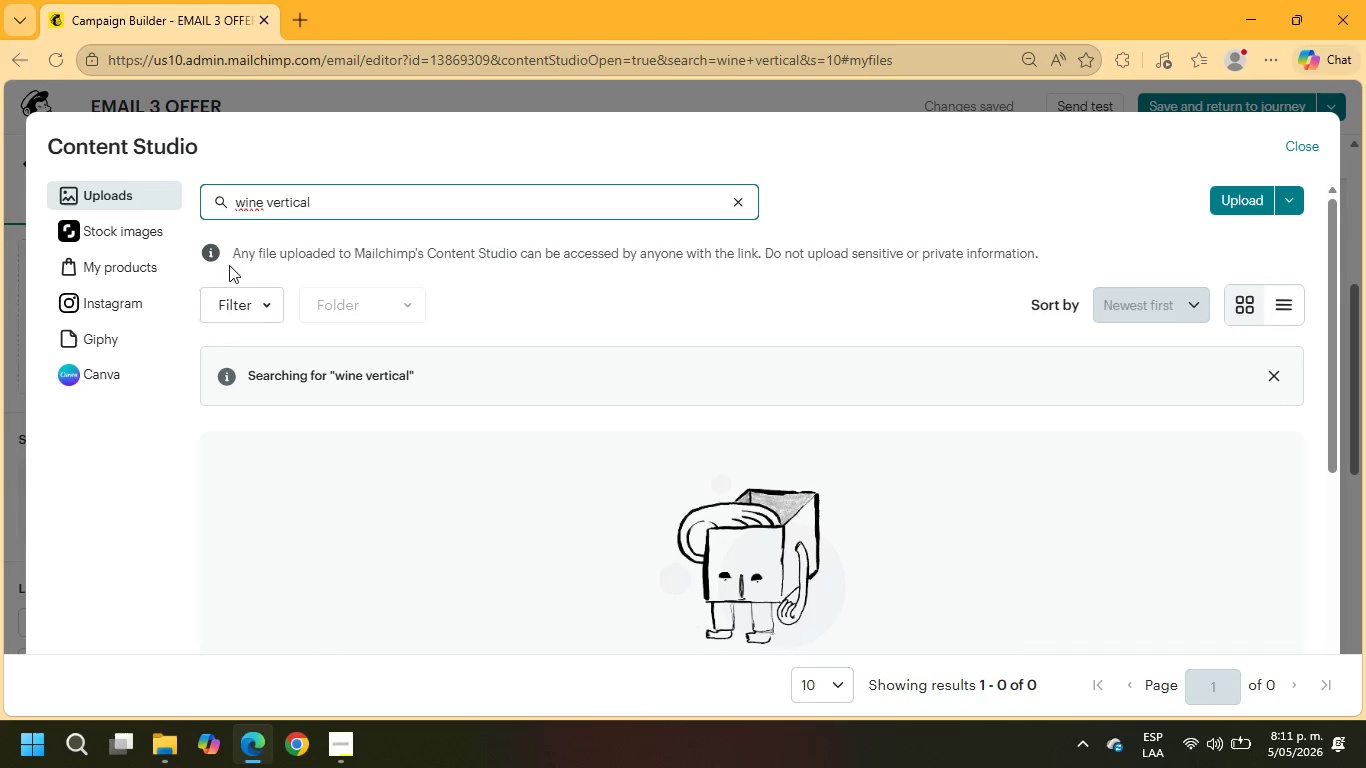 
left_click([80, 233])
 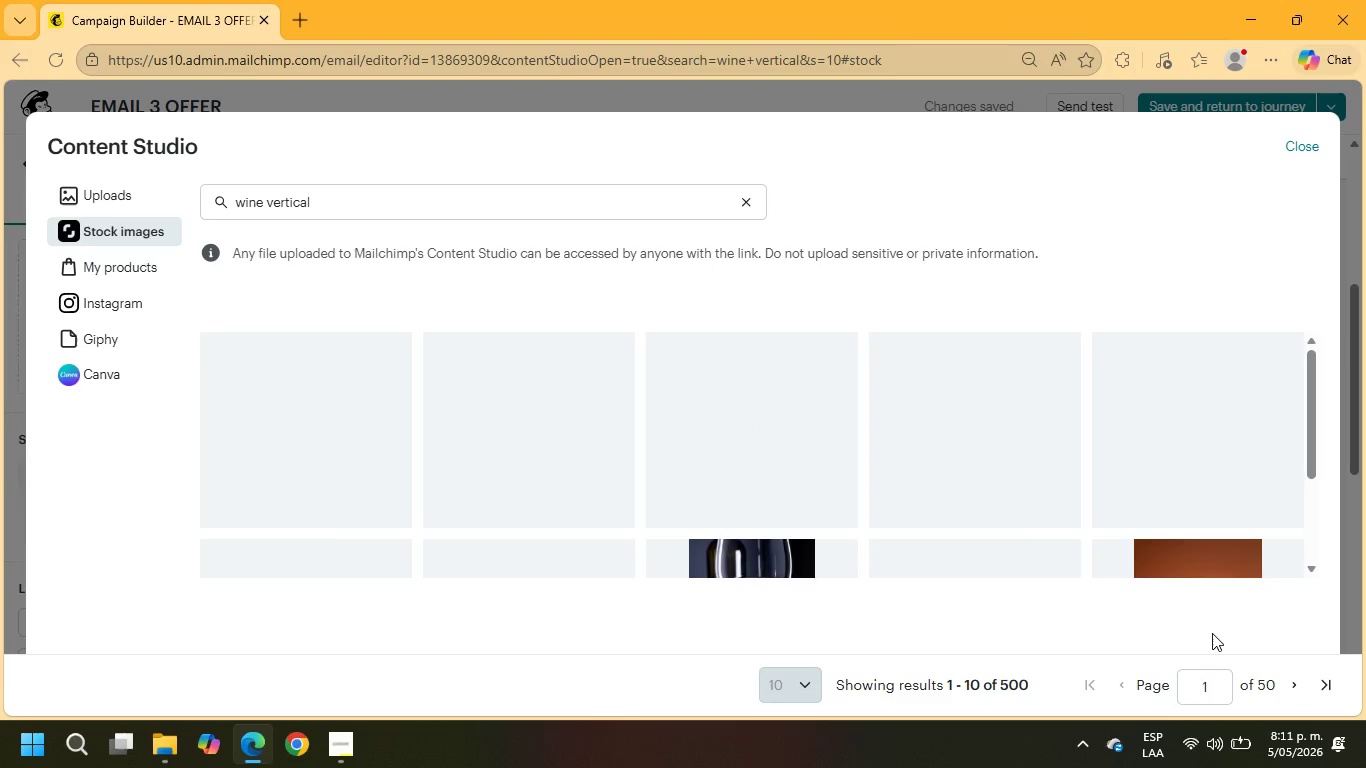 
wait(7.94)
 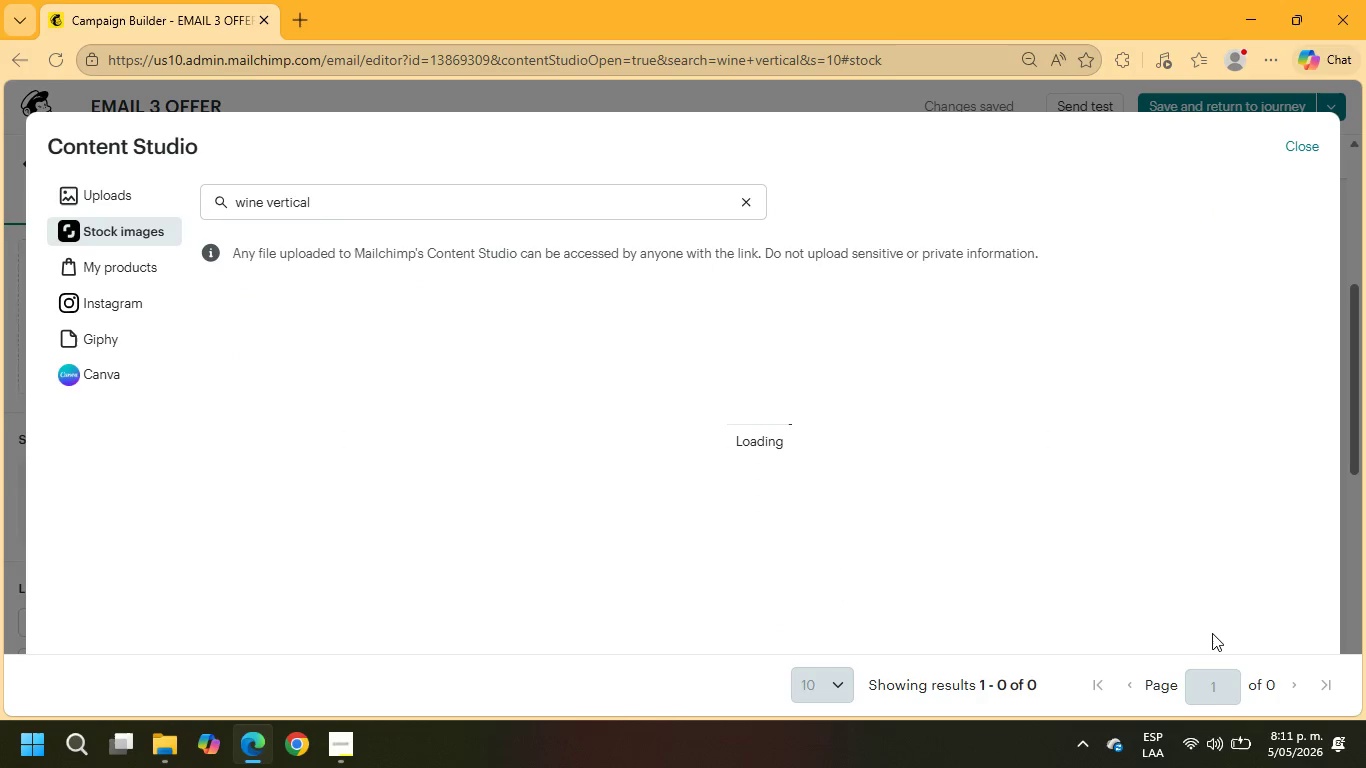 
scroll: coordinate [1163, 442], scroll_direction: down, amount: 2.0
 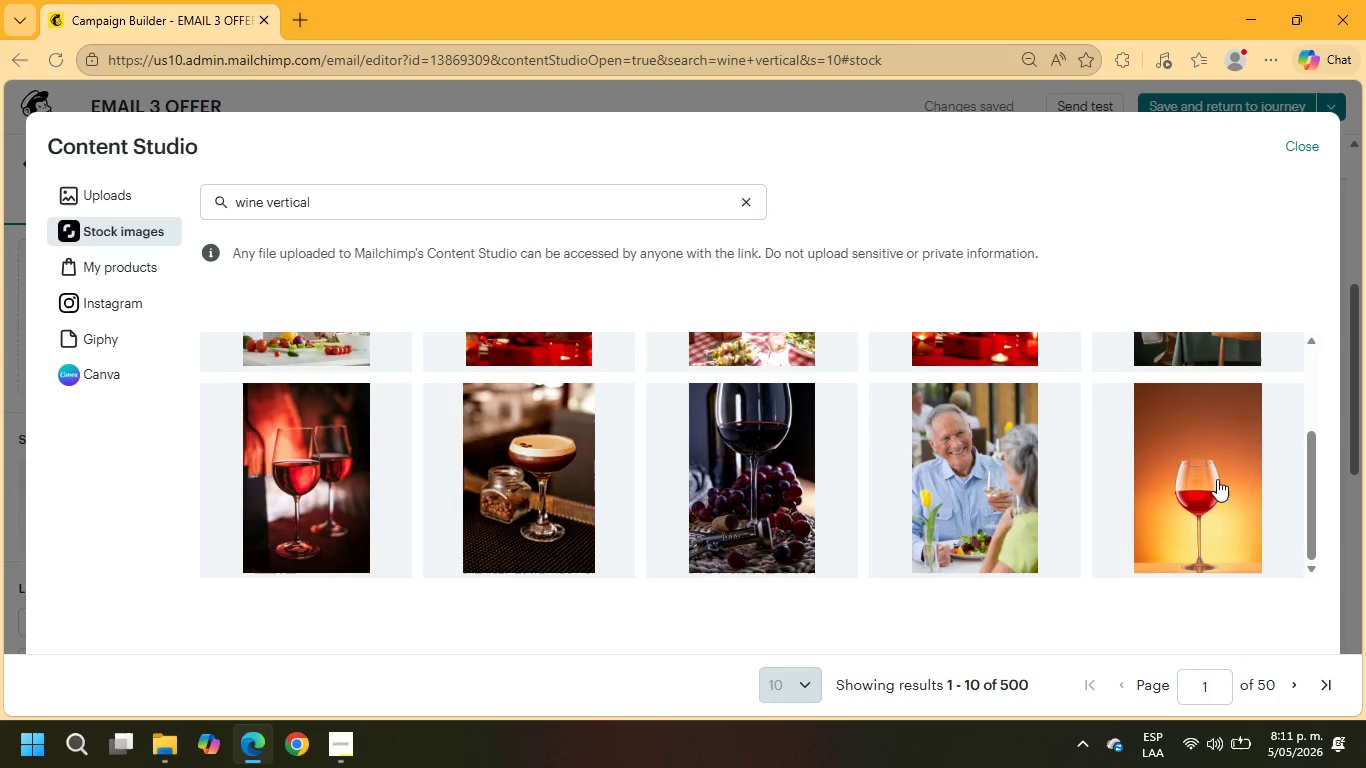 
left_click([272, 451])
 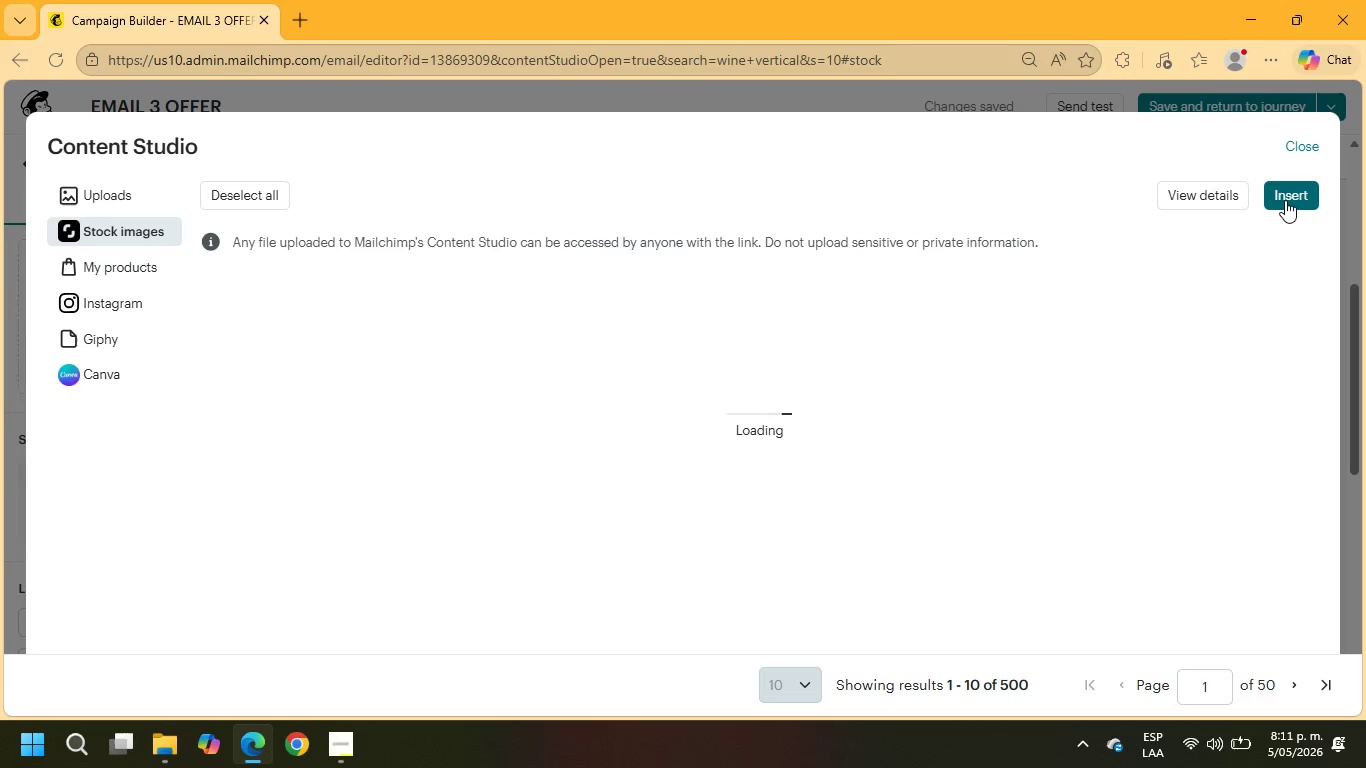 
wait(9.72)
 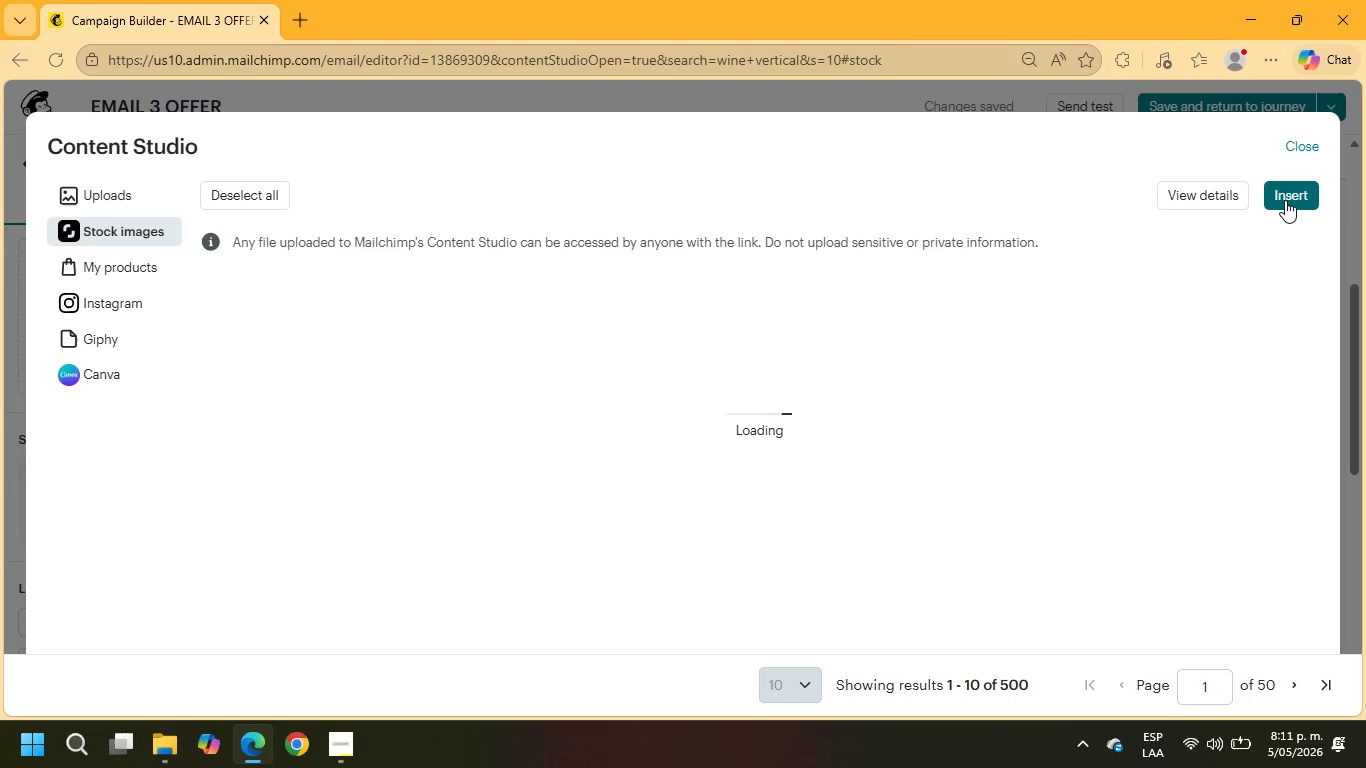 
scroll: coordinate [997, 252], scroll_direction: down, amount: 1.0
 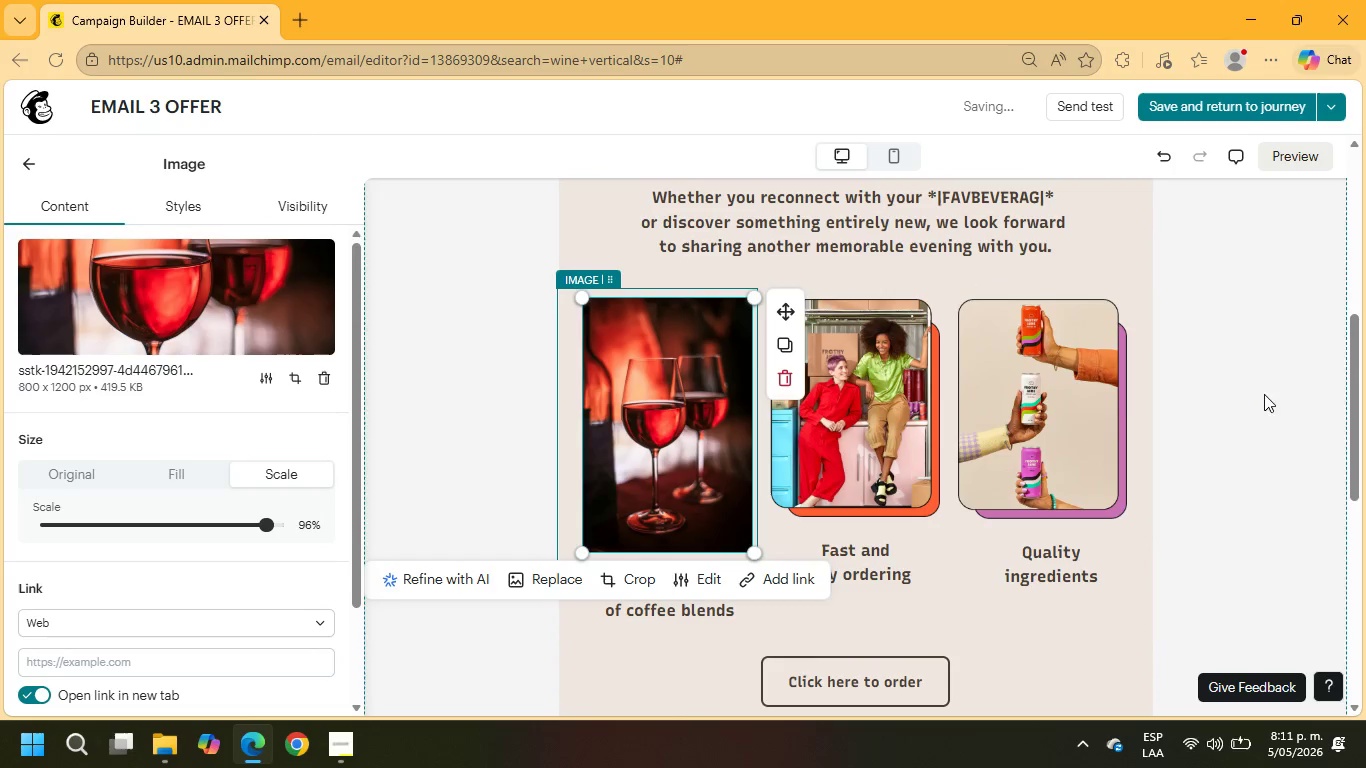 
left_click([842, 395])
 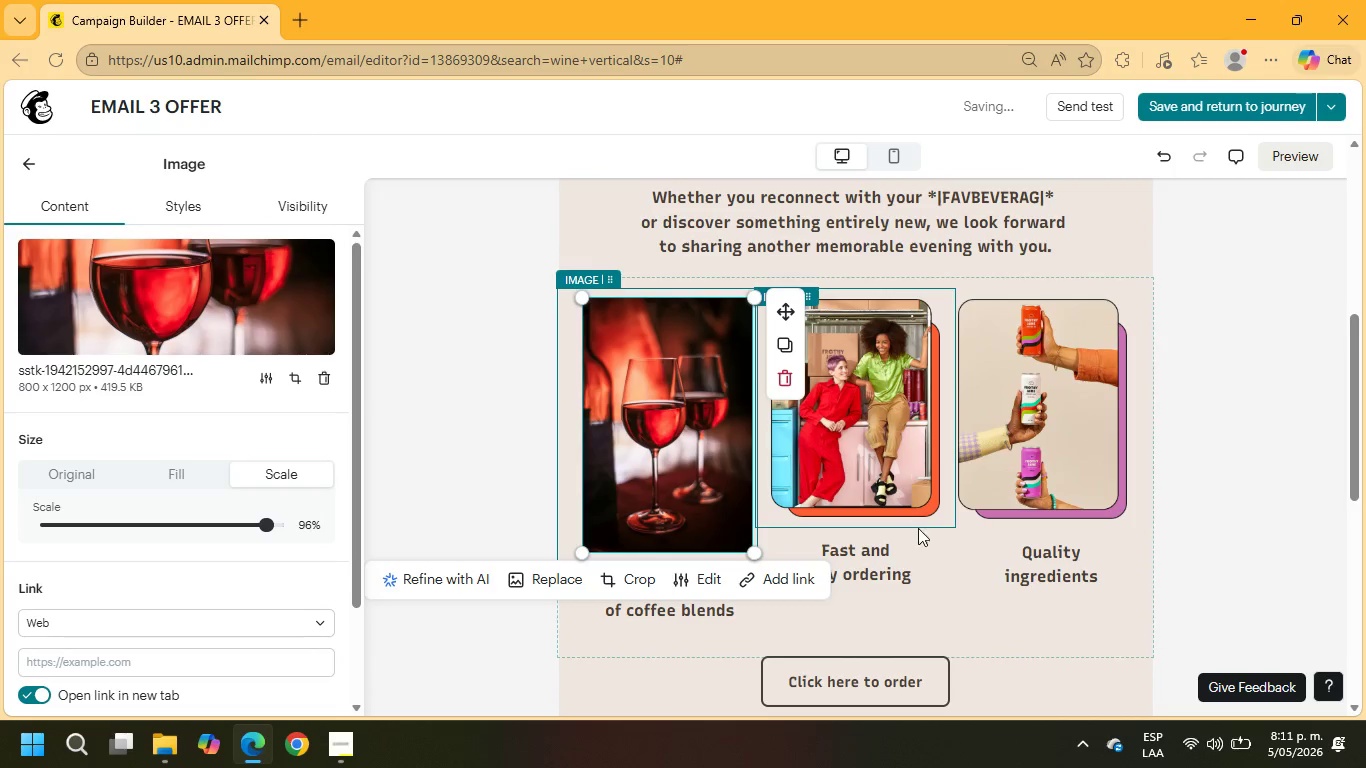 
left_click([920, 515])
 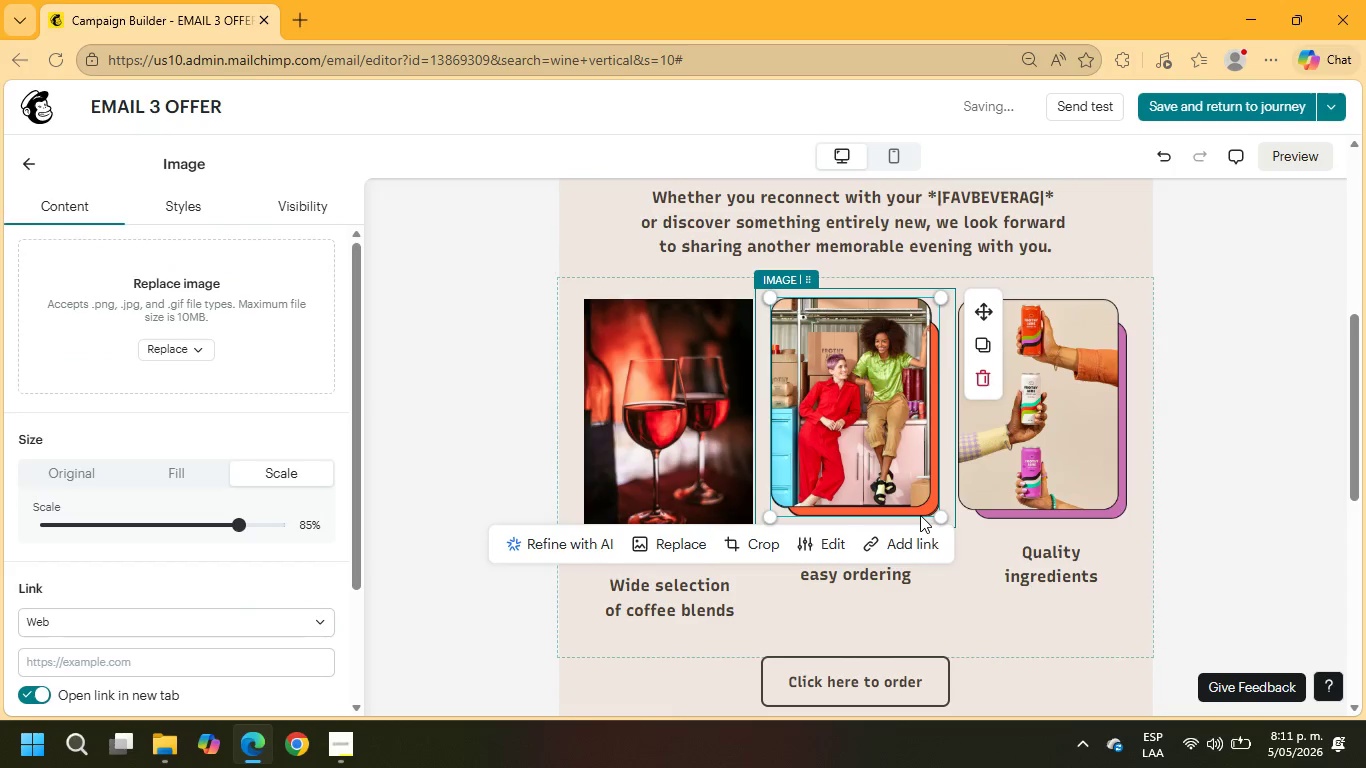 
scroll: coordinate [195, 496], scroll_direction: down, amount: 4.0
 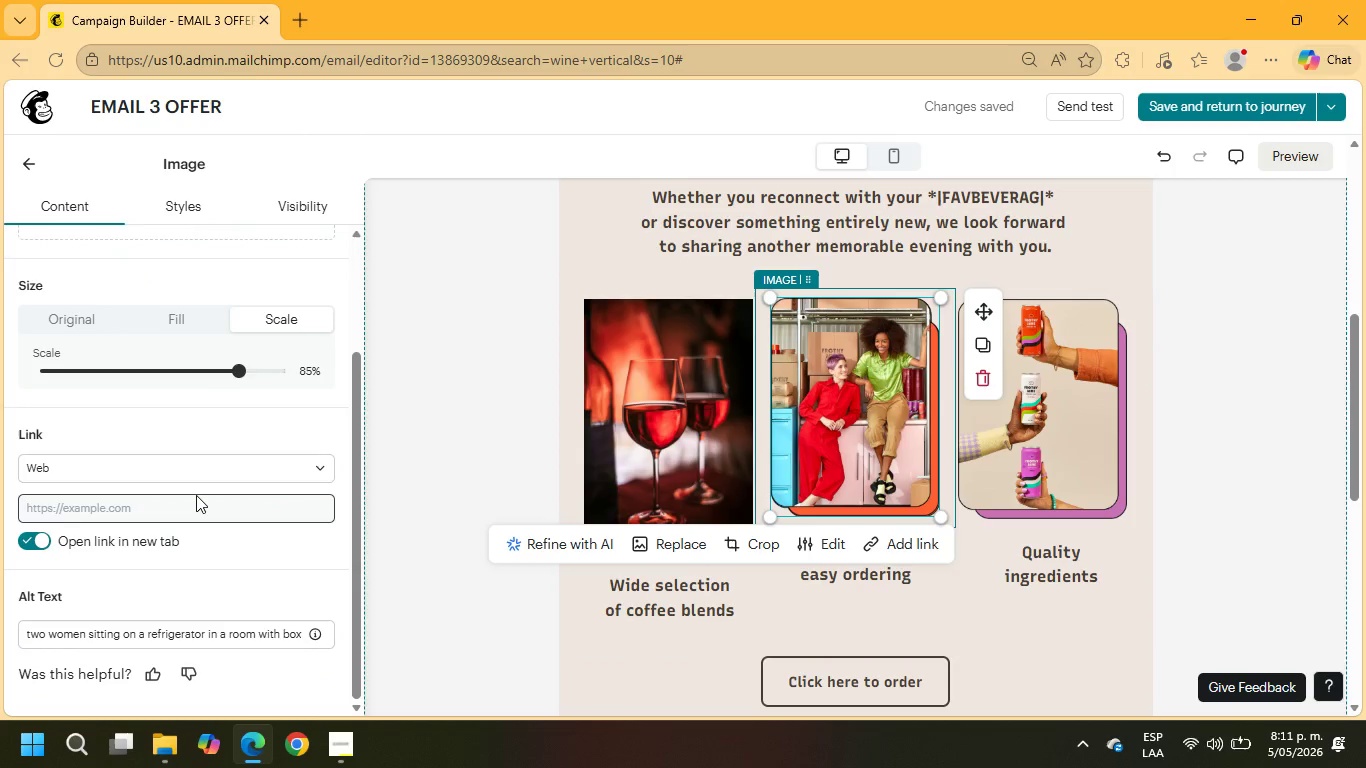 
wait(7.55)
 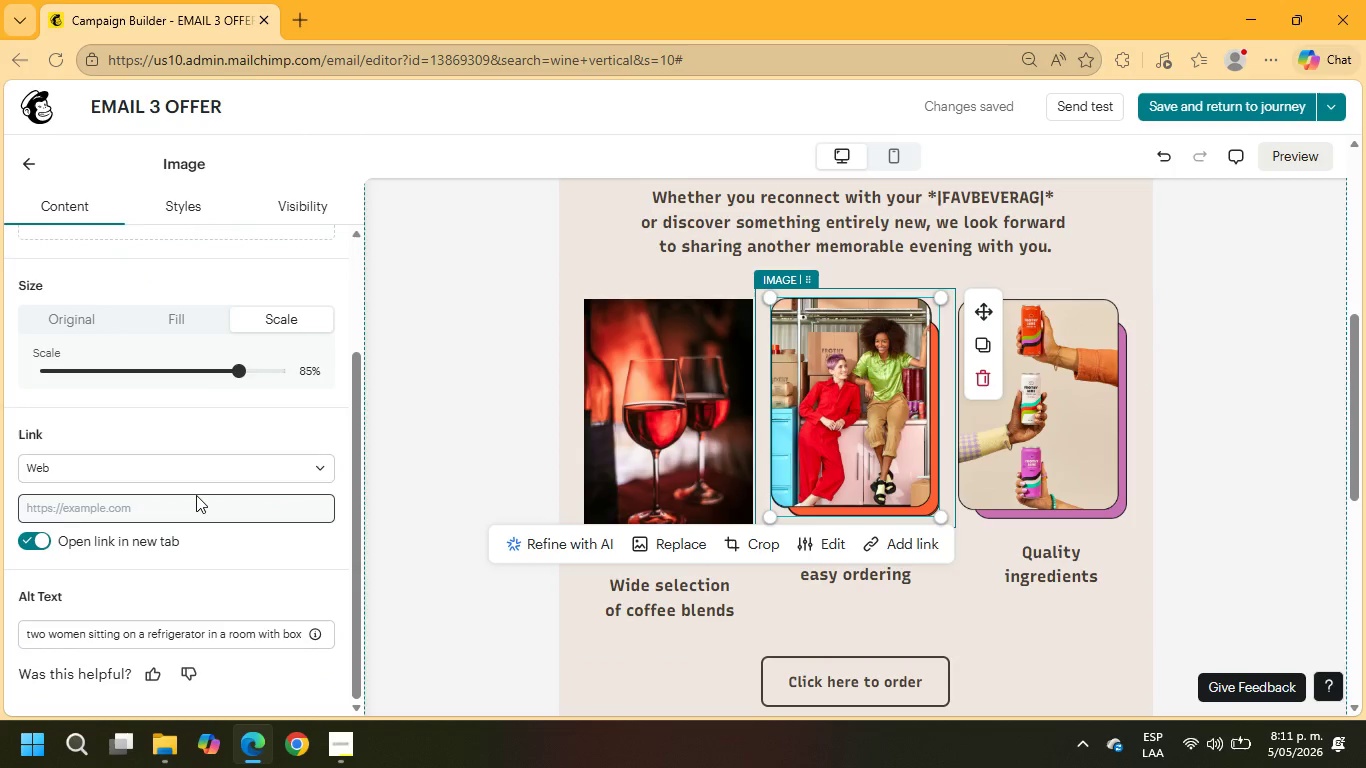 
left_click([652, 550])
 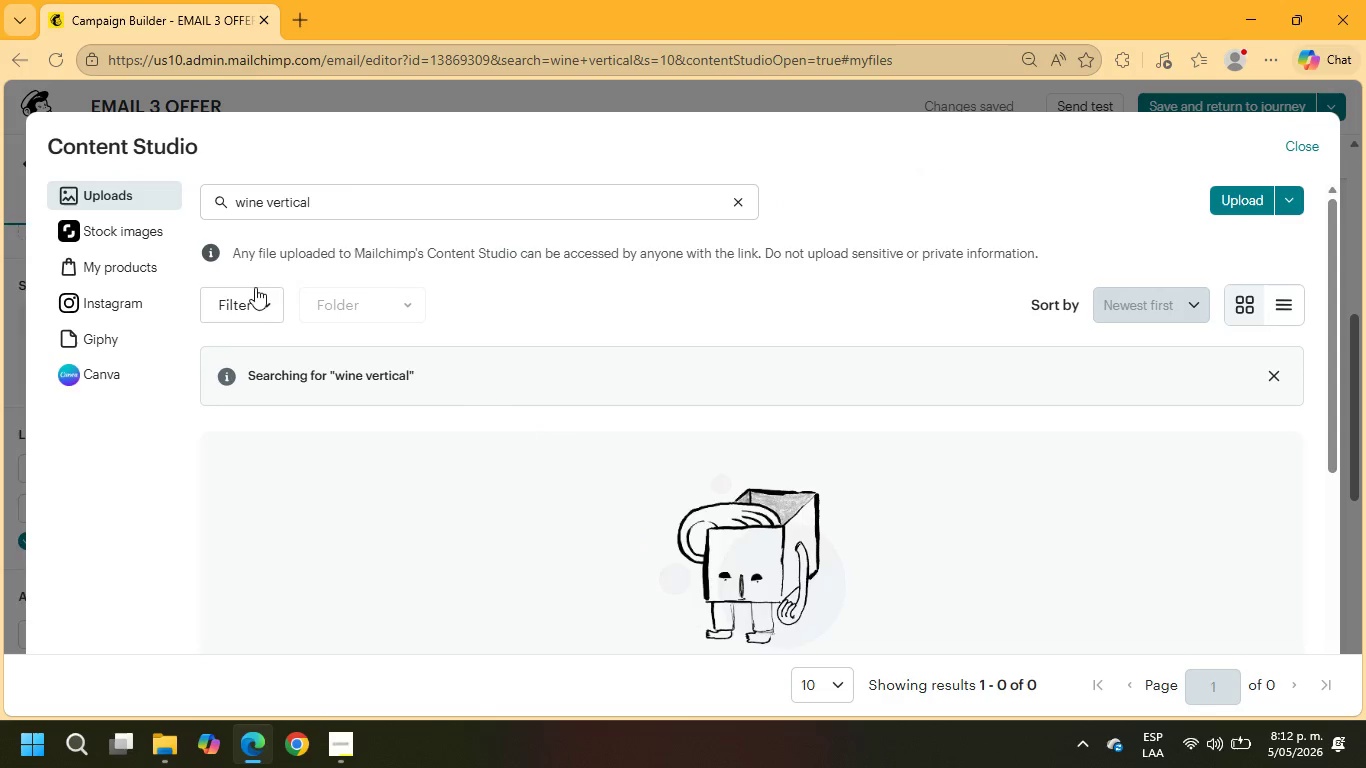 
left_click([147, 237])
 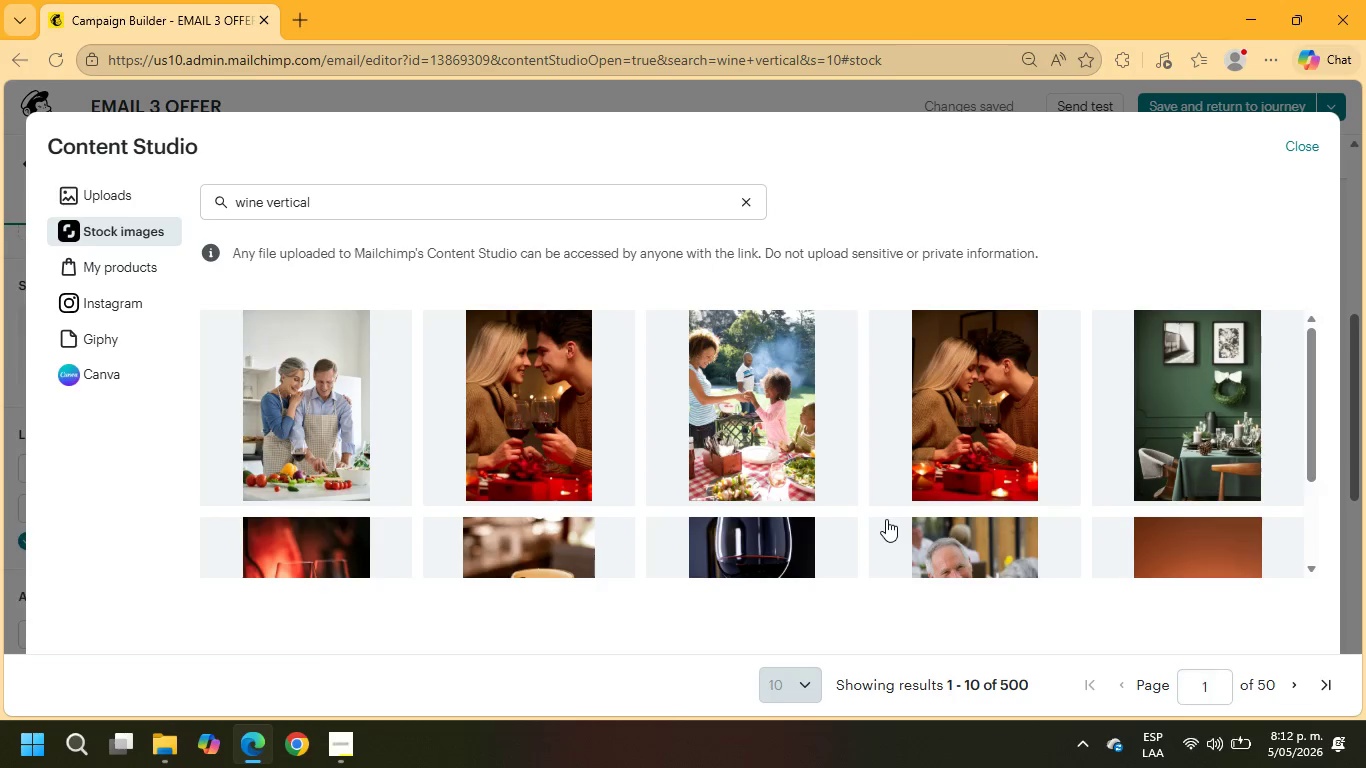 
scroll: coordinate [883, 504], scroll_direction: down, amount: 5.0
 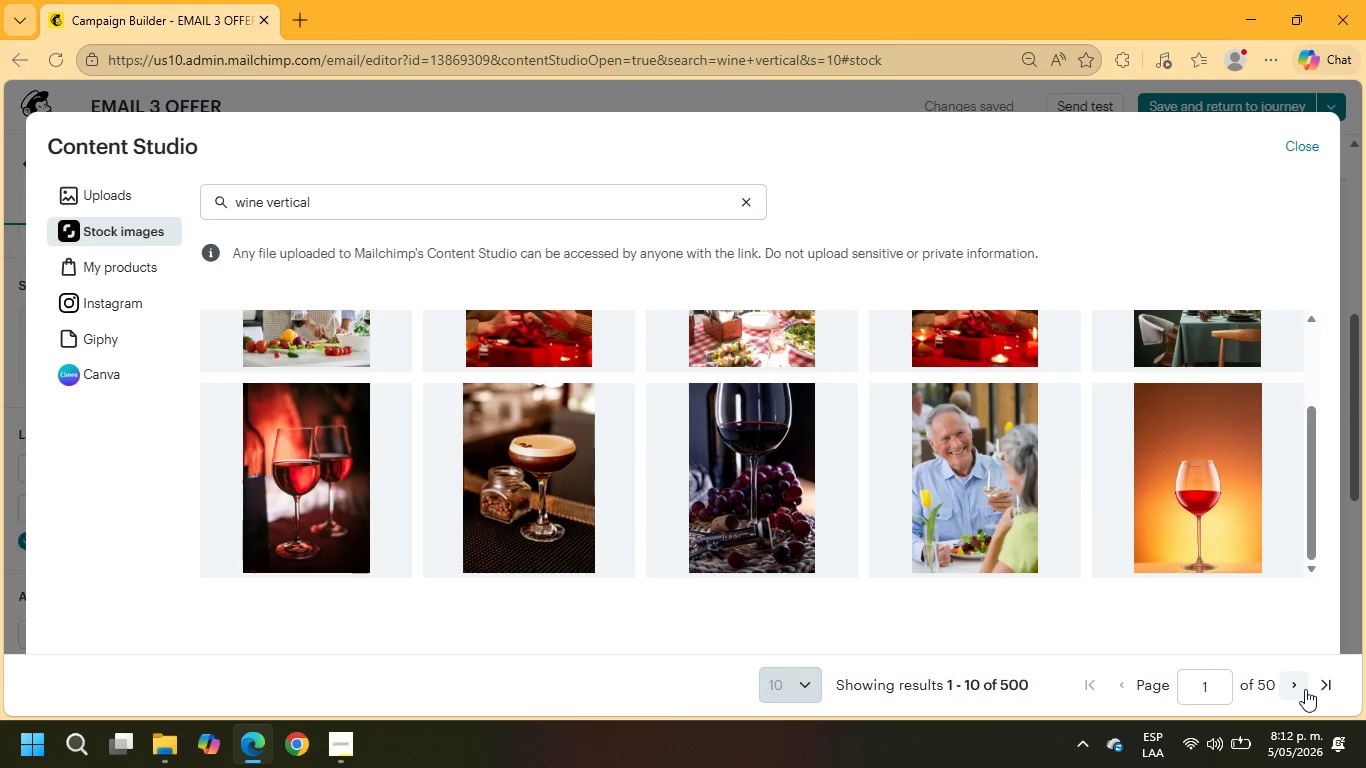 
left_click([1299, 686])
 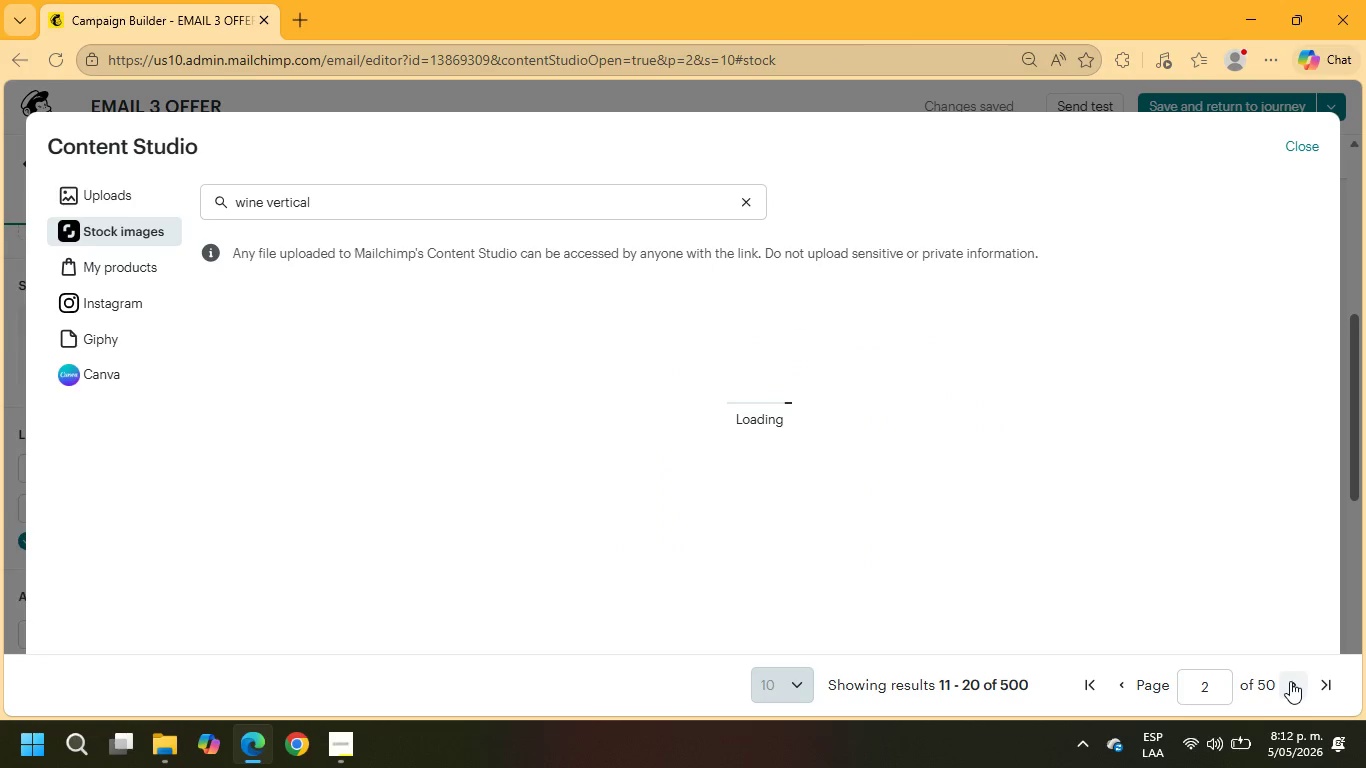 
wait(8.83)
 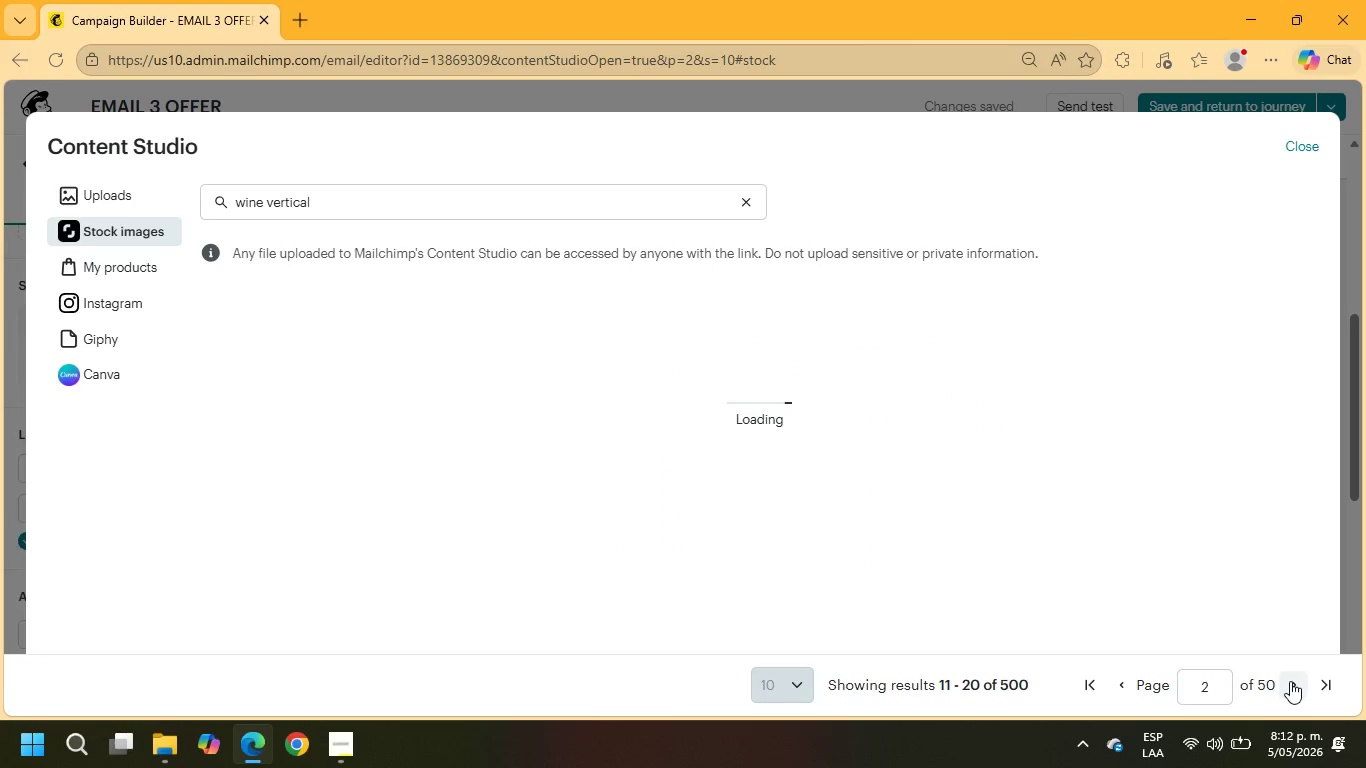 
scroll: coordinate [938, 465], scroll_direction: down, amount: 2.0
 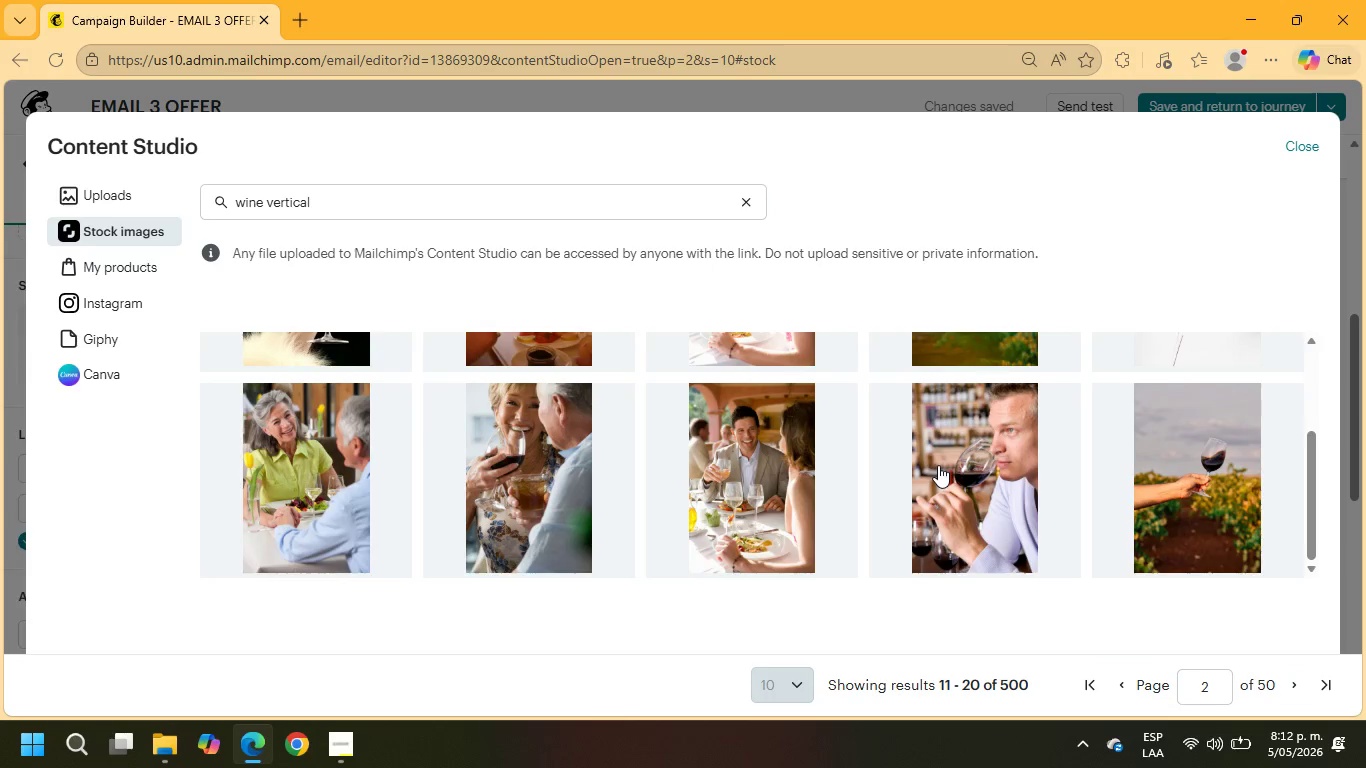 
scroll: coordinate [938, 465], scroll_direction: up, amount: 2.0
 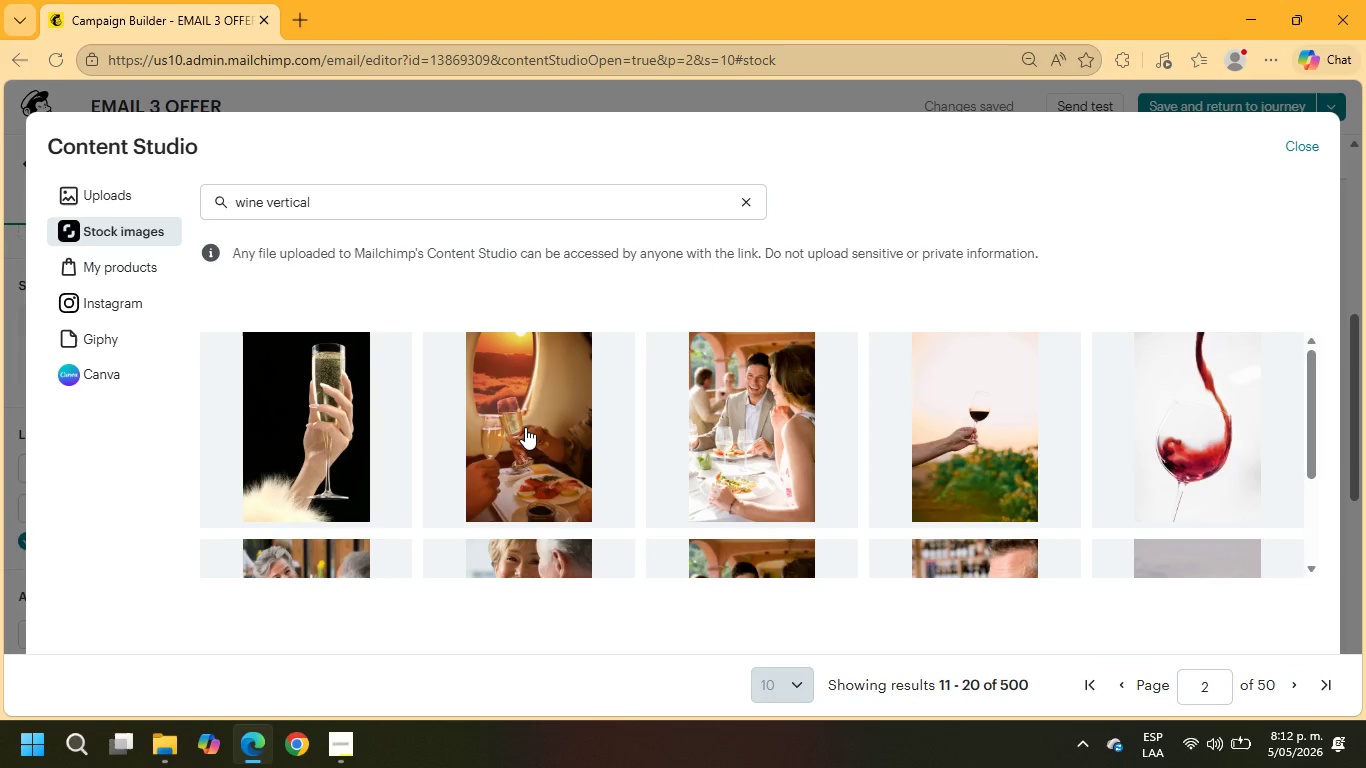 
scroll: coordinate [525, 427], scroll_direction: down, amount: 2.0
 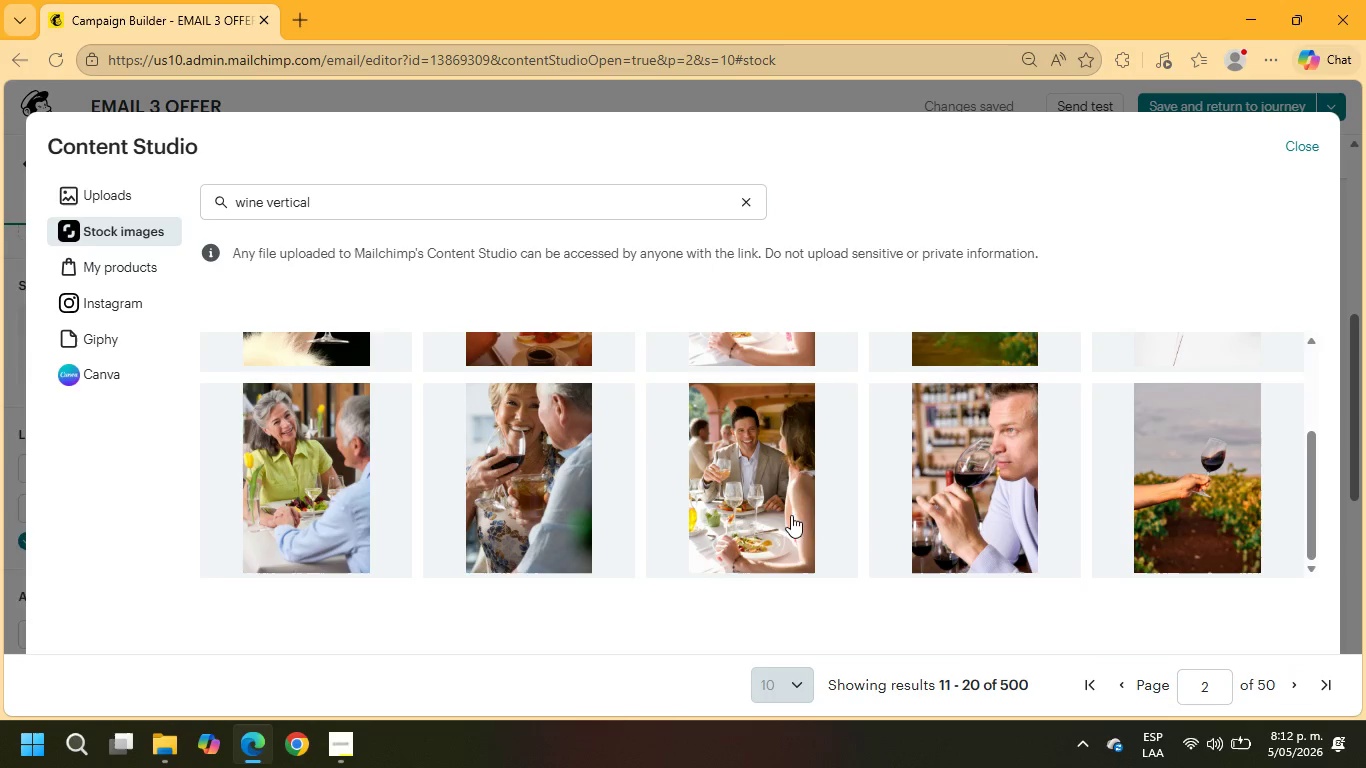 
left_click([770, 474])
 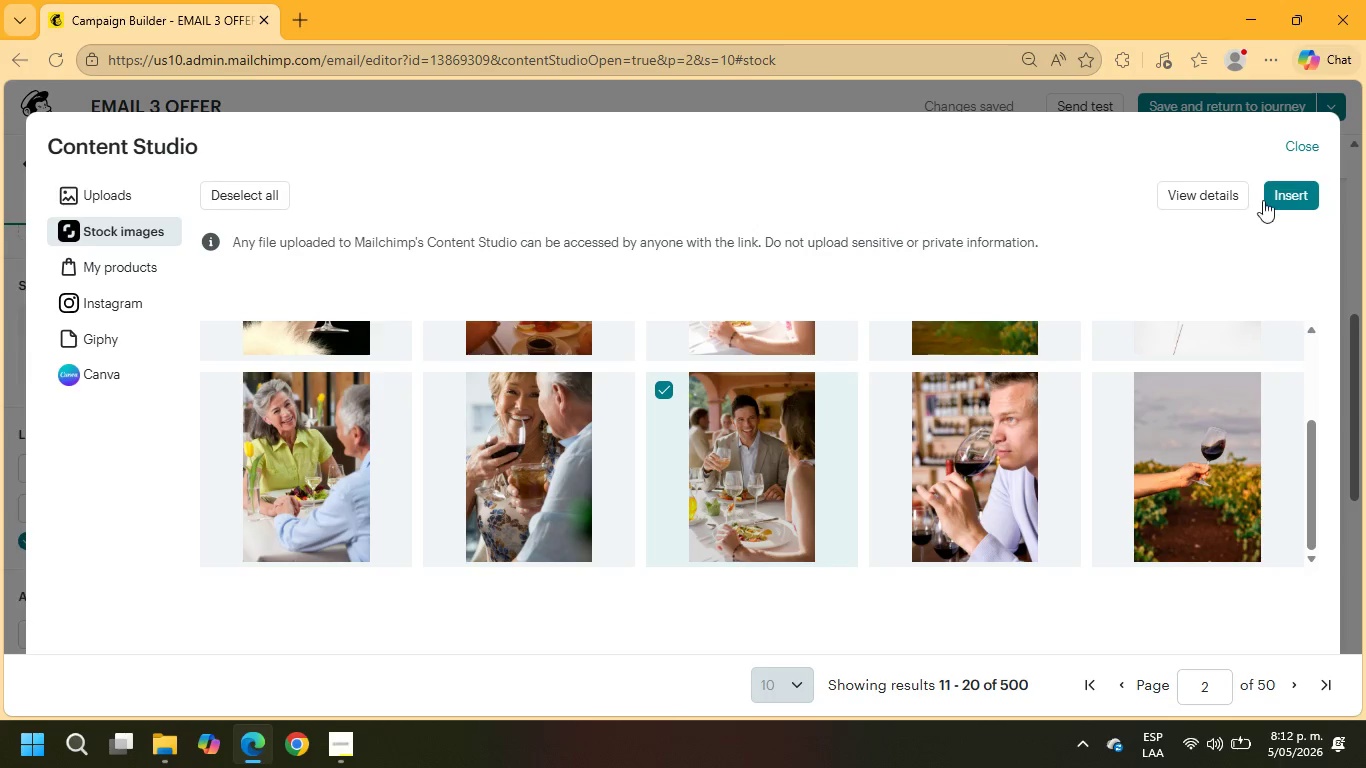 
left_click([1316, 198])
 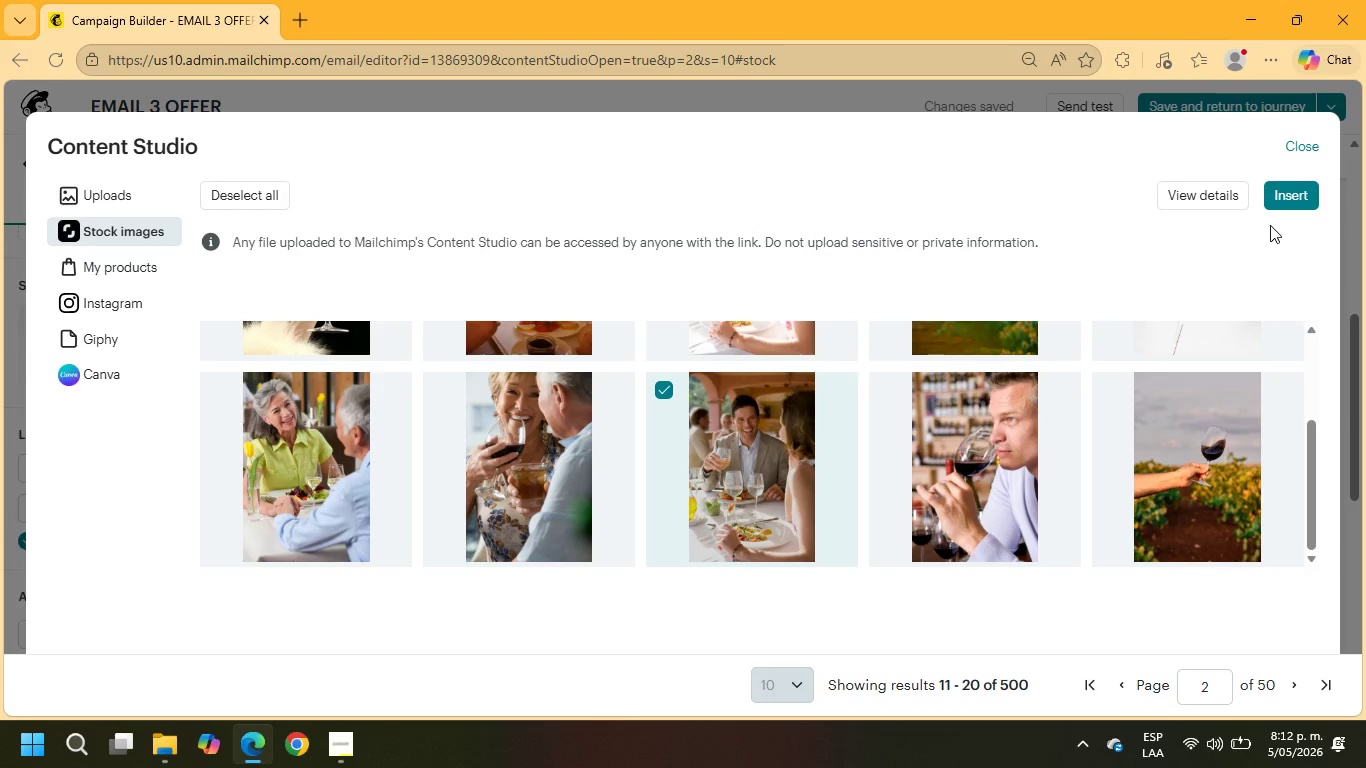 
wait(10.92)
 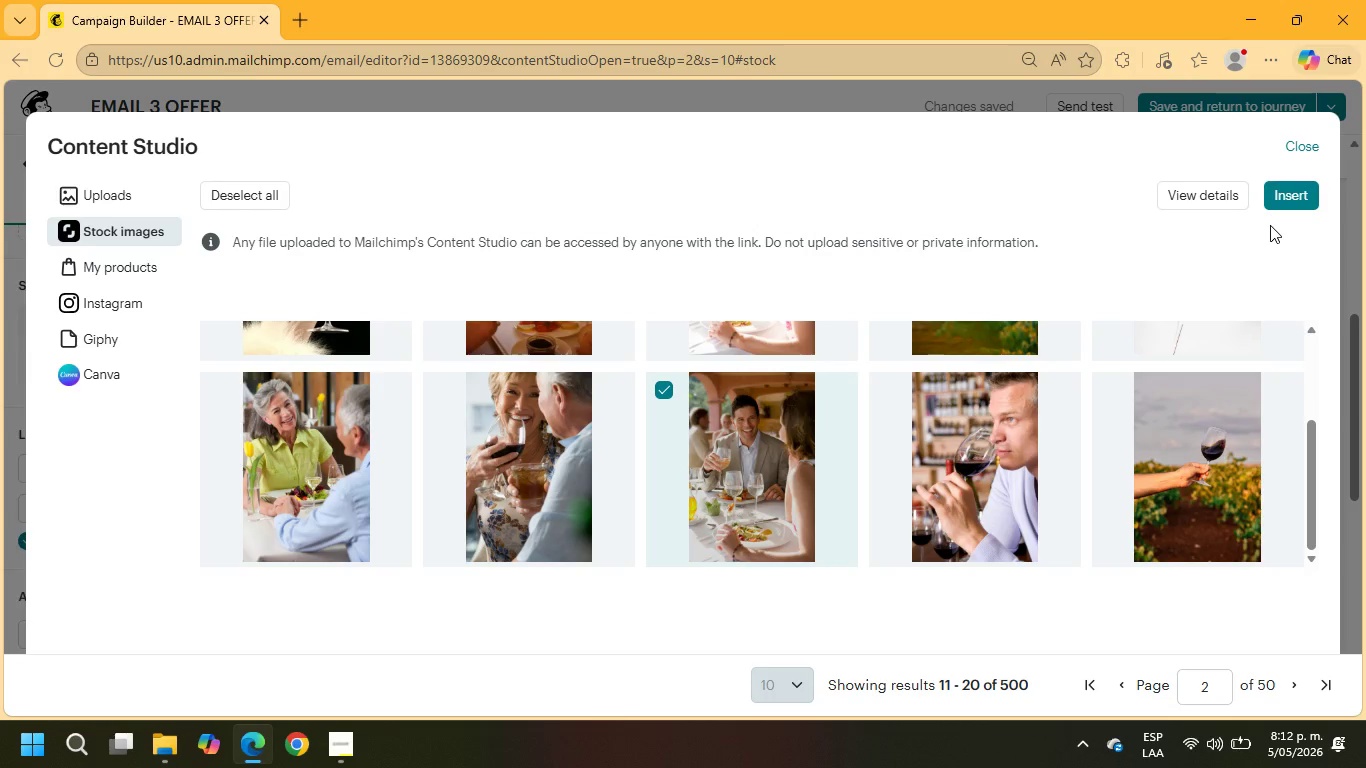 
left_click([1296, 198])
 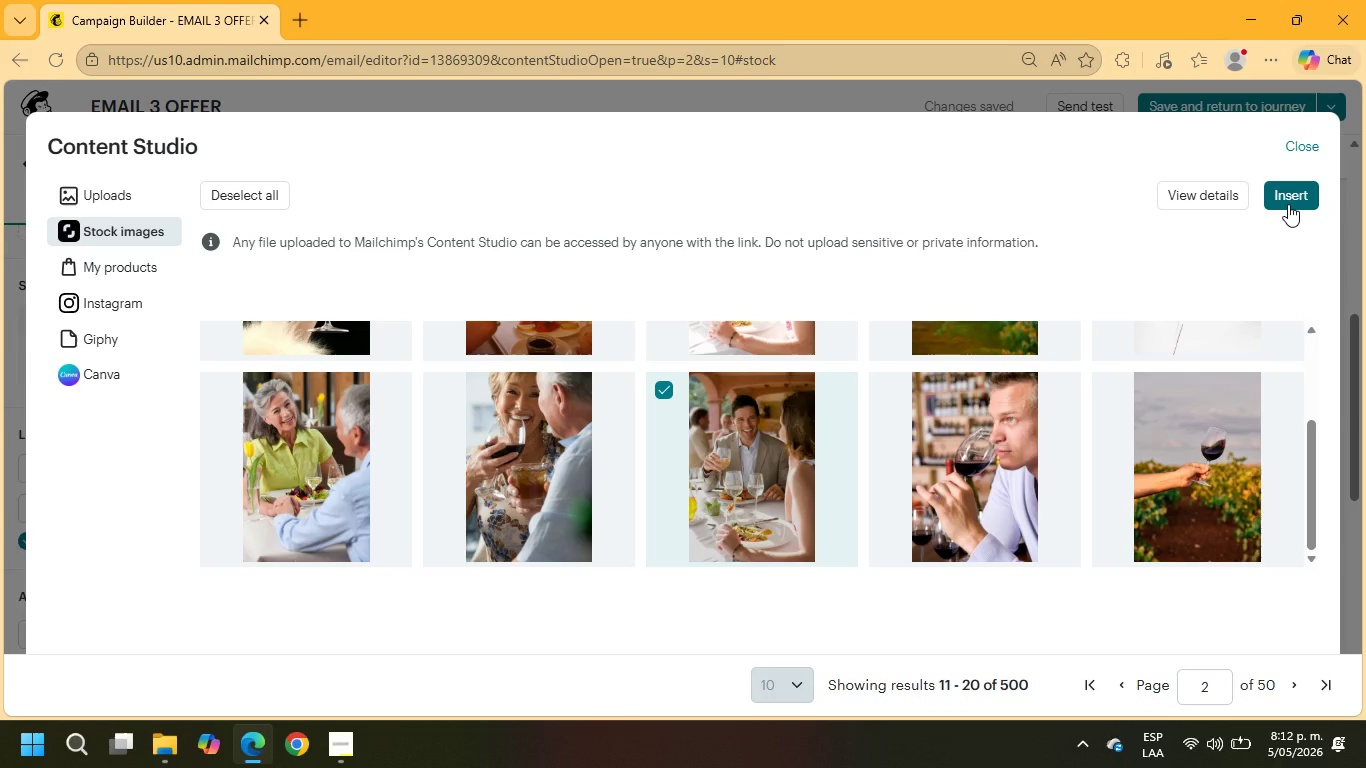 
wait(6.56)
 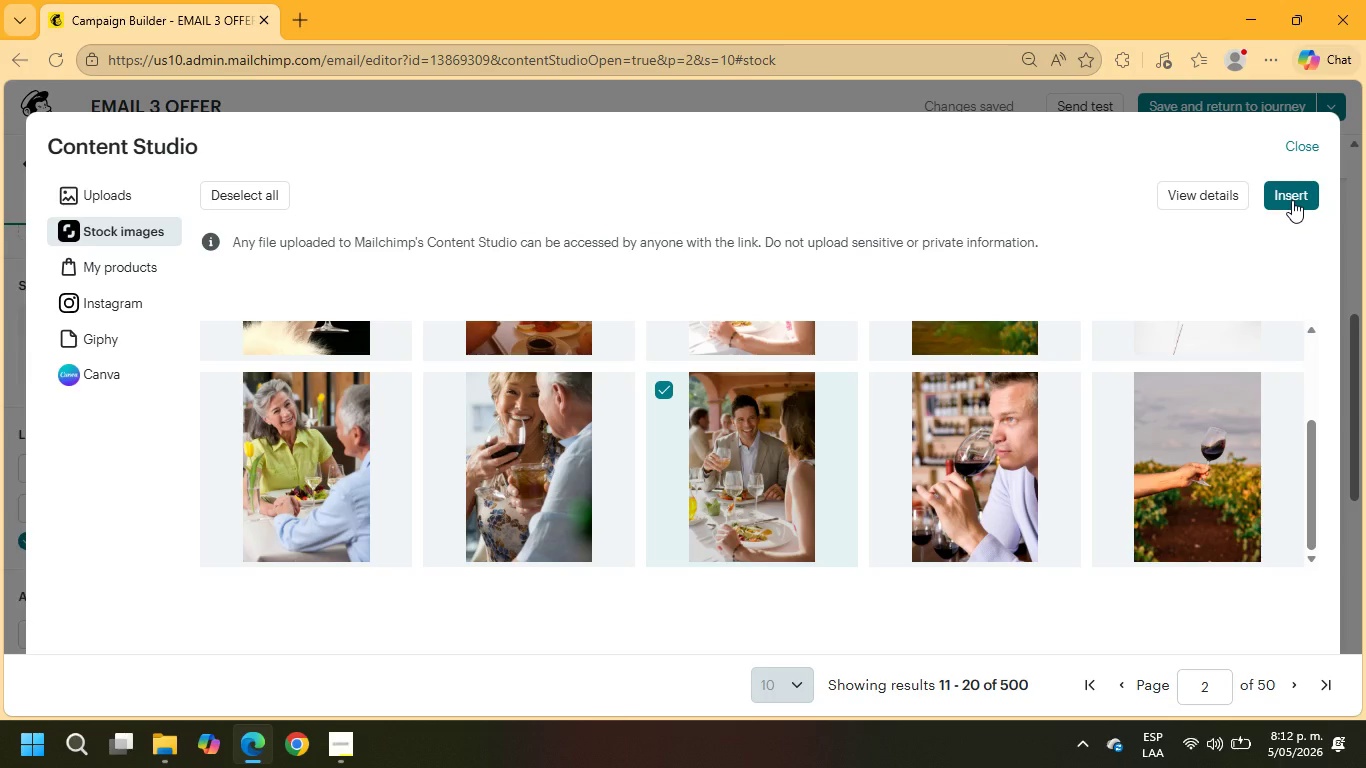 
scroll: coordinate [992, 247], scroll_direction: down, amount: 3.0
 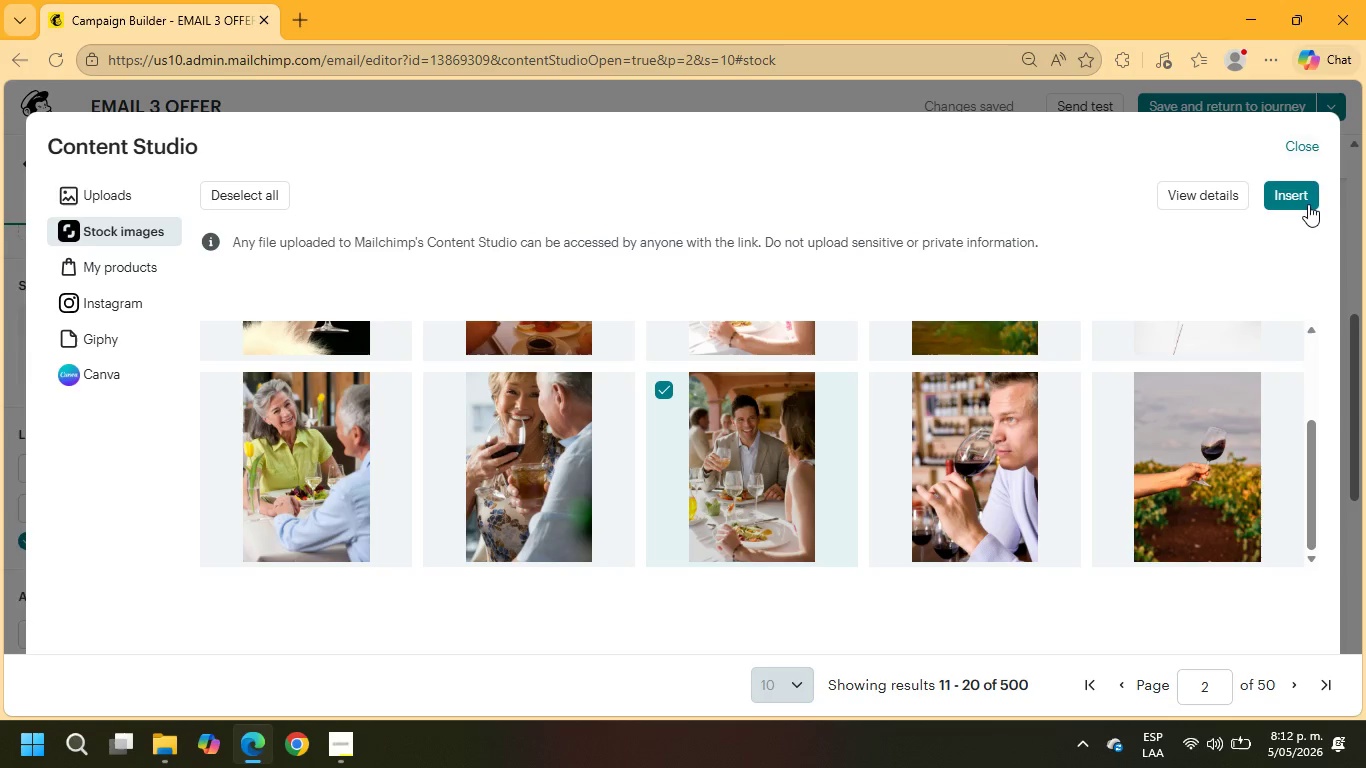 
left_click([1306, 206])
 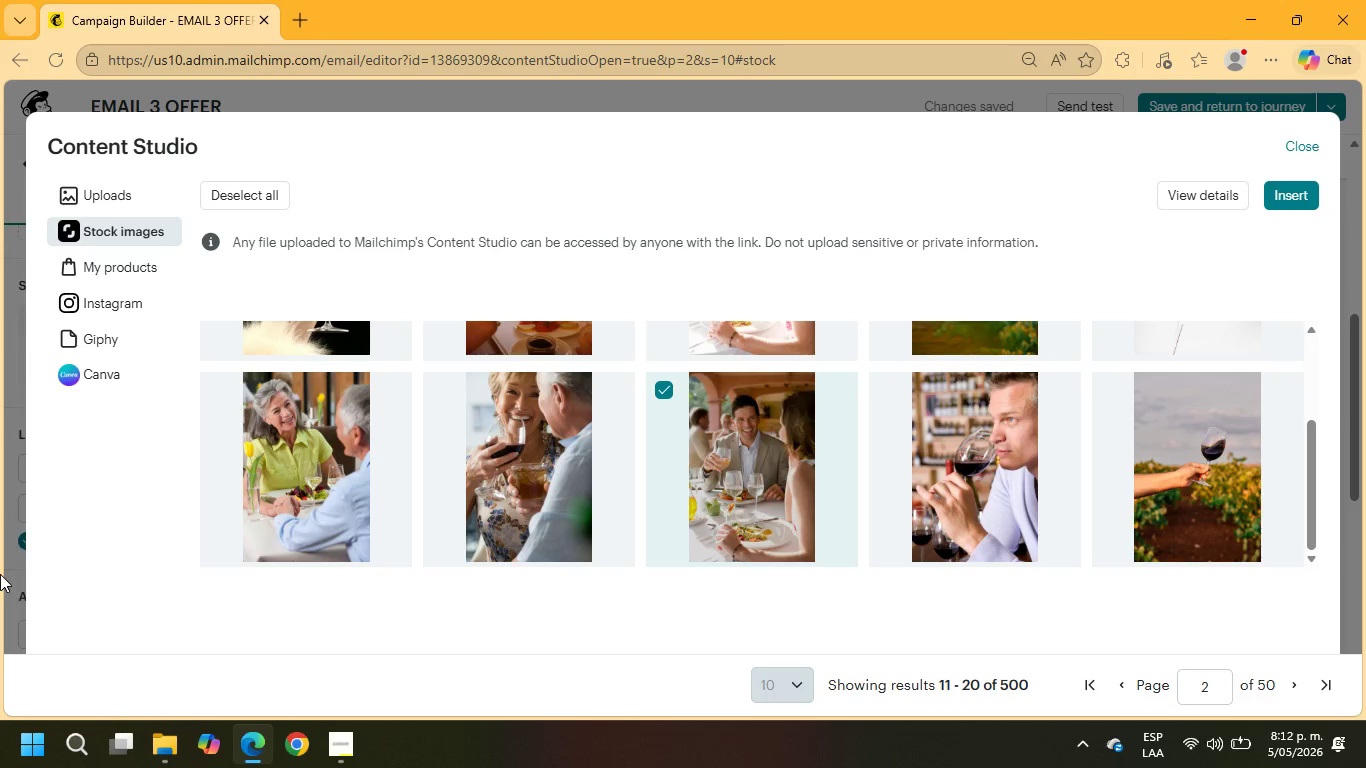 
wait(9.7)
 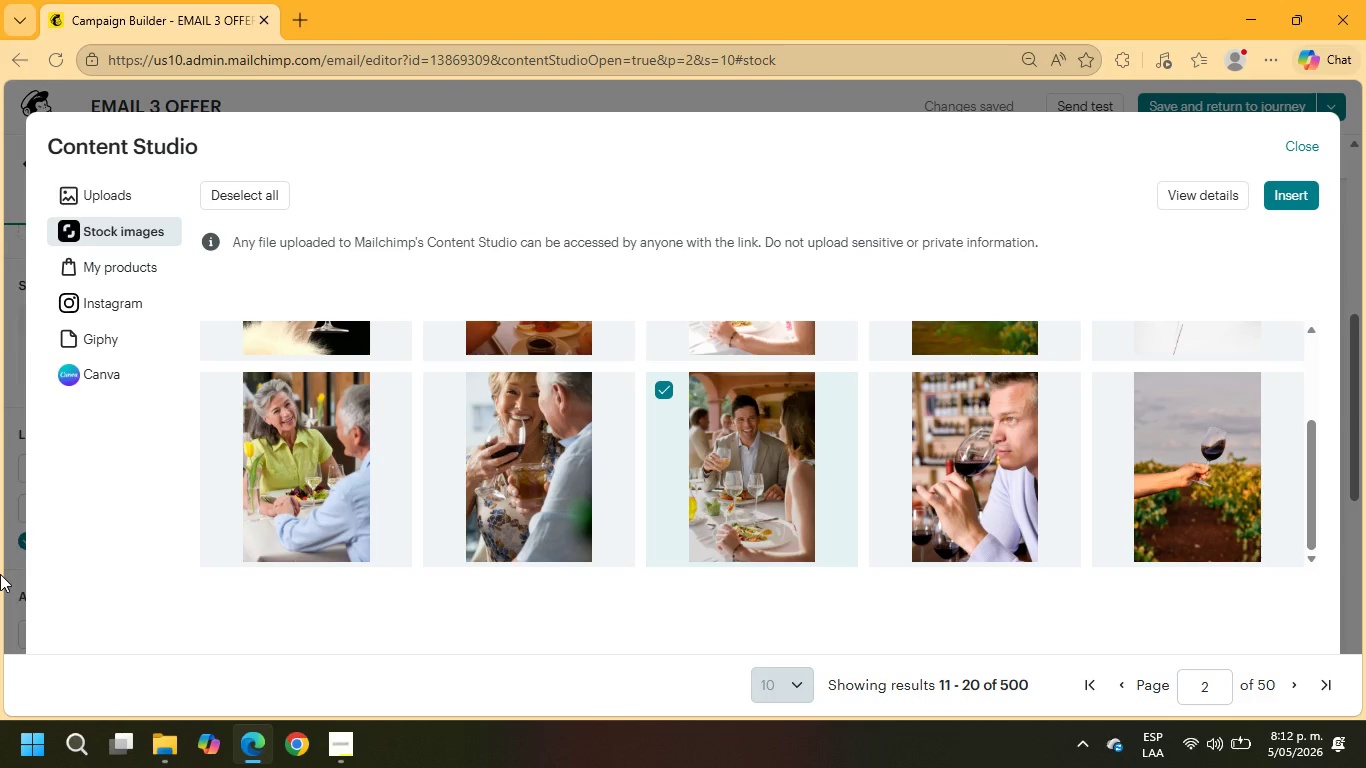 
left_click([1307, 148])
 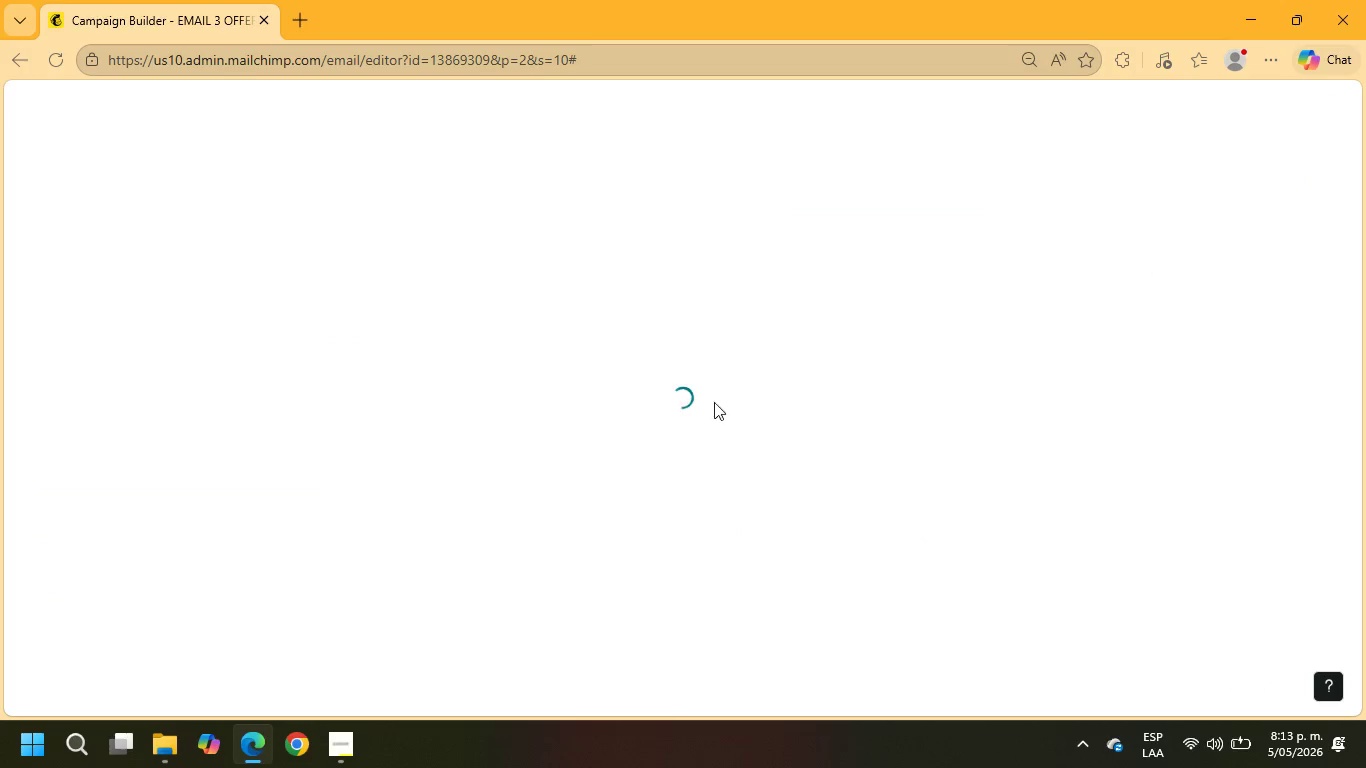 
wait(6.88)
 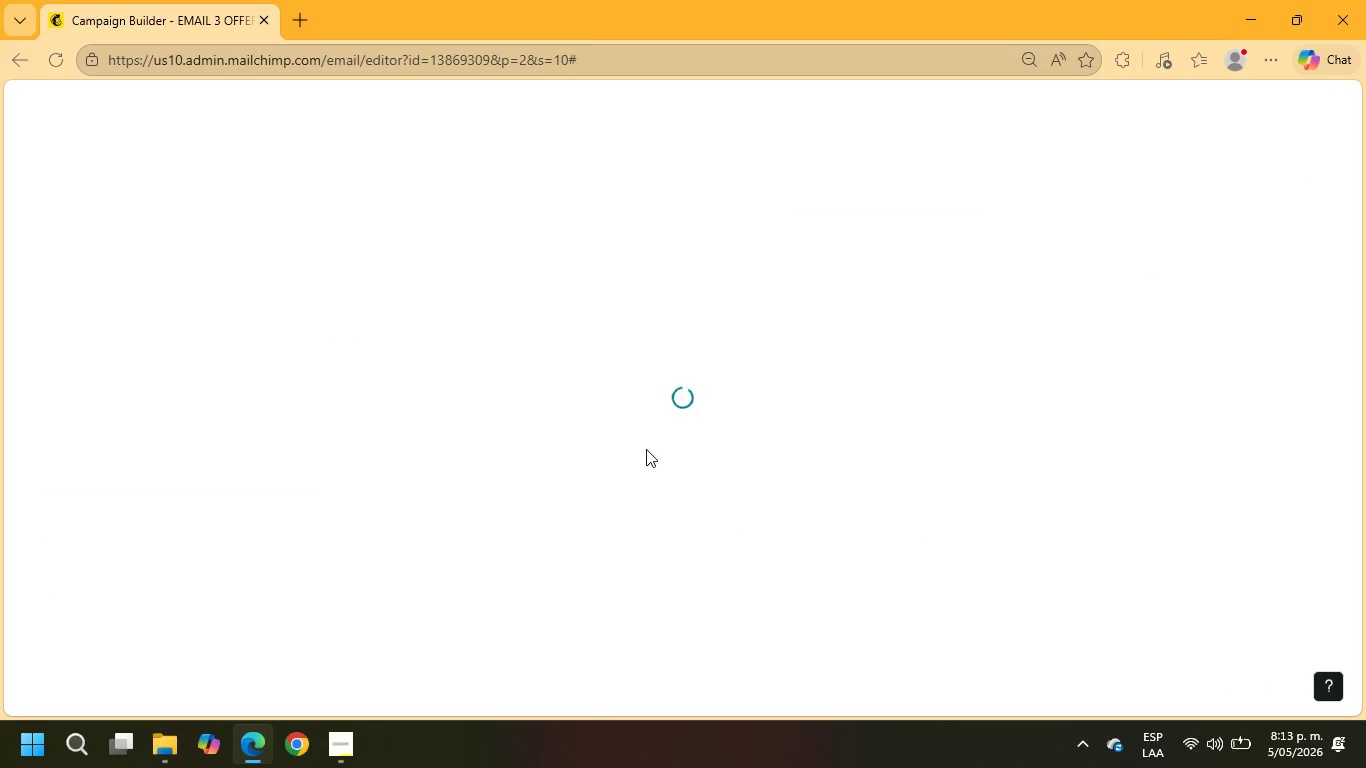 
left_click([1191, 739])
 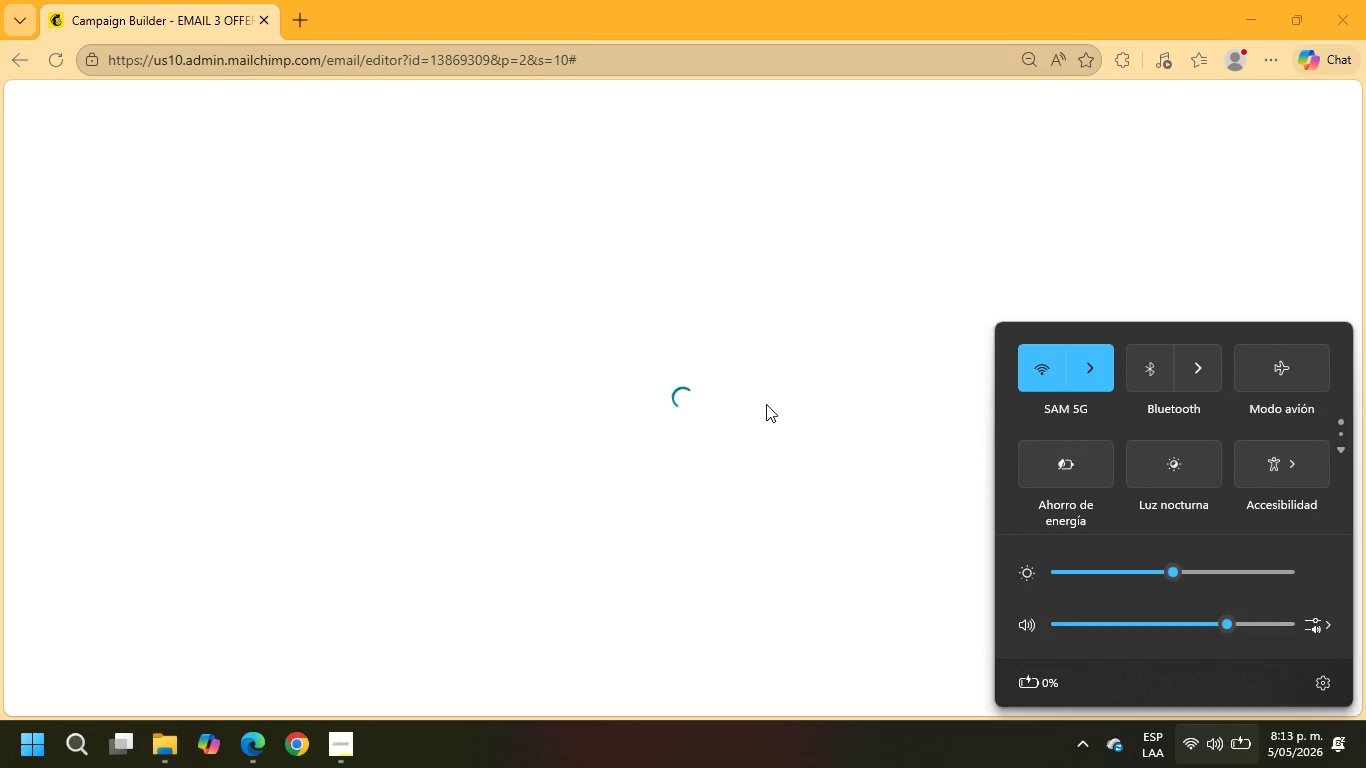 
left_click([766, 341])
 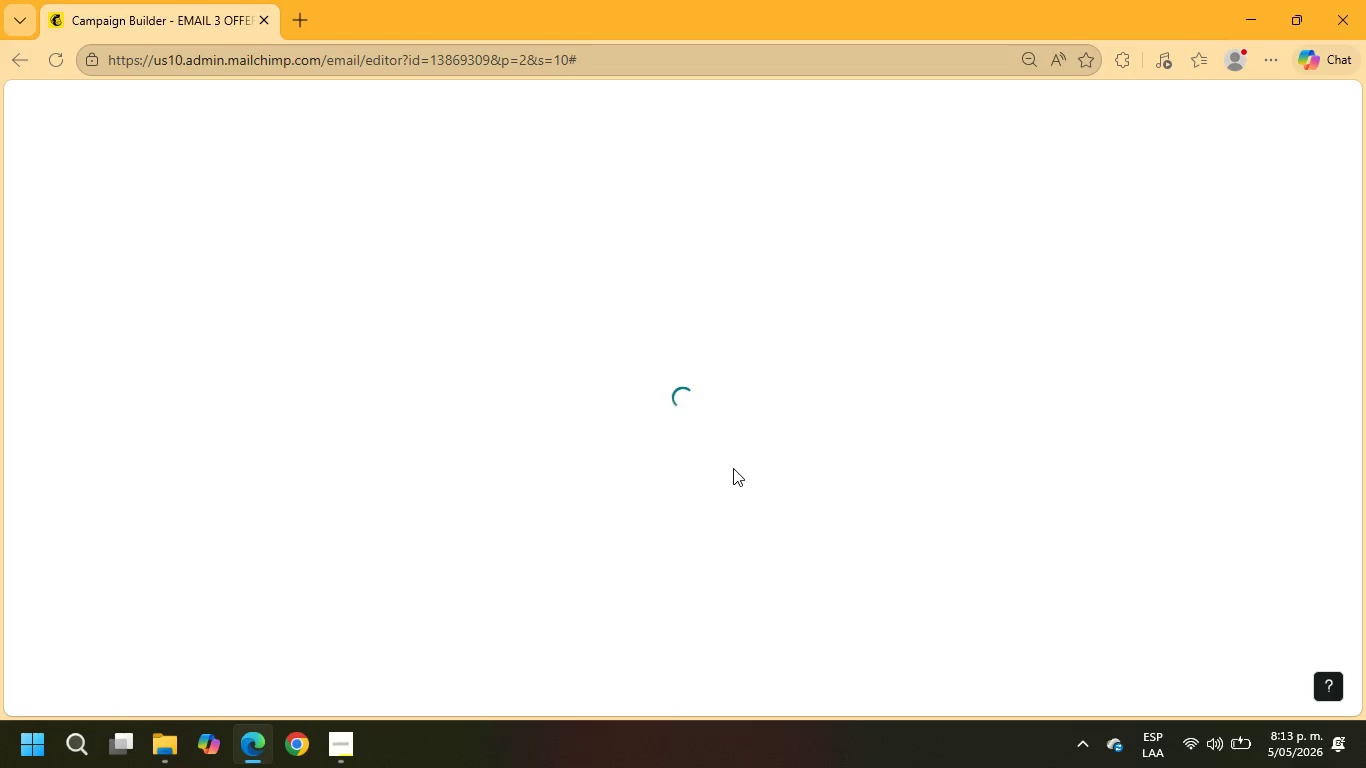 
wait(6.42)
 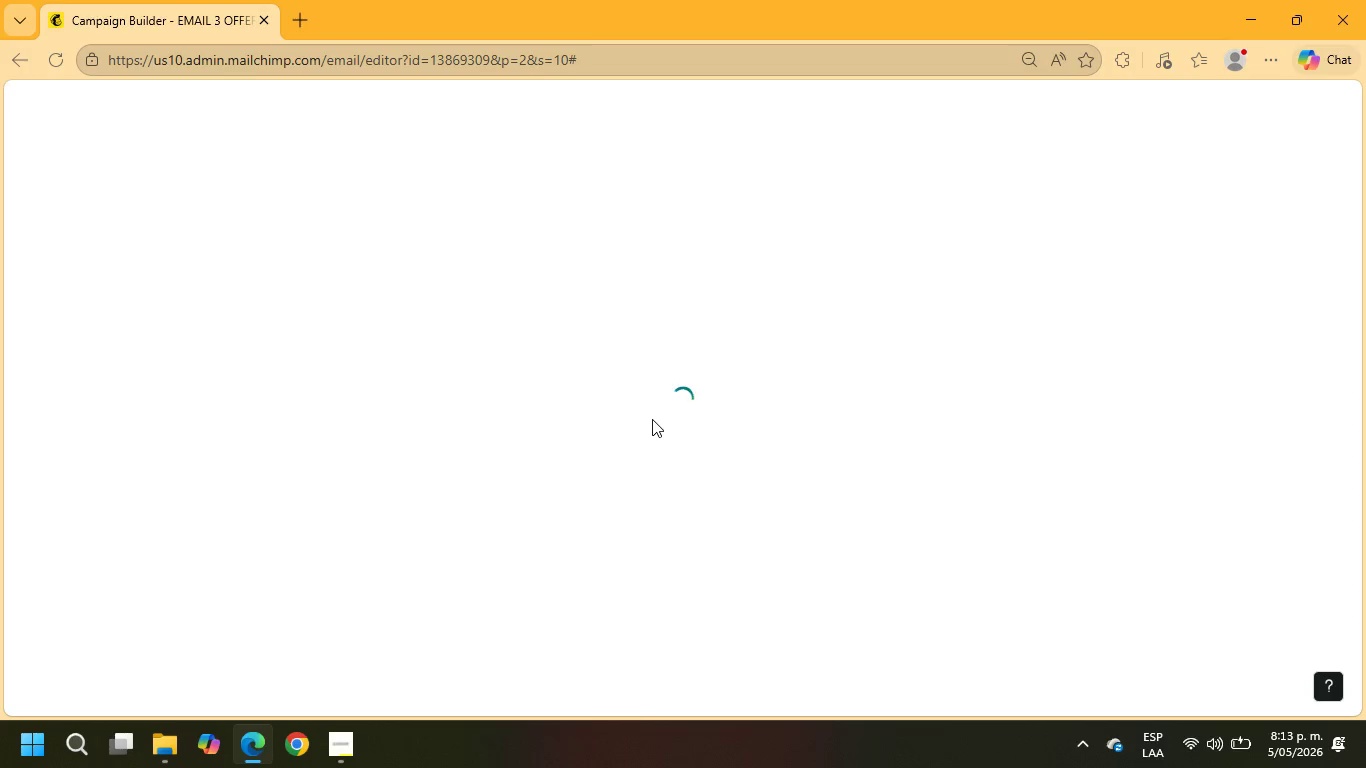 
mouse_move([100, 90])
 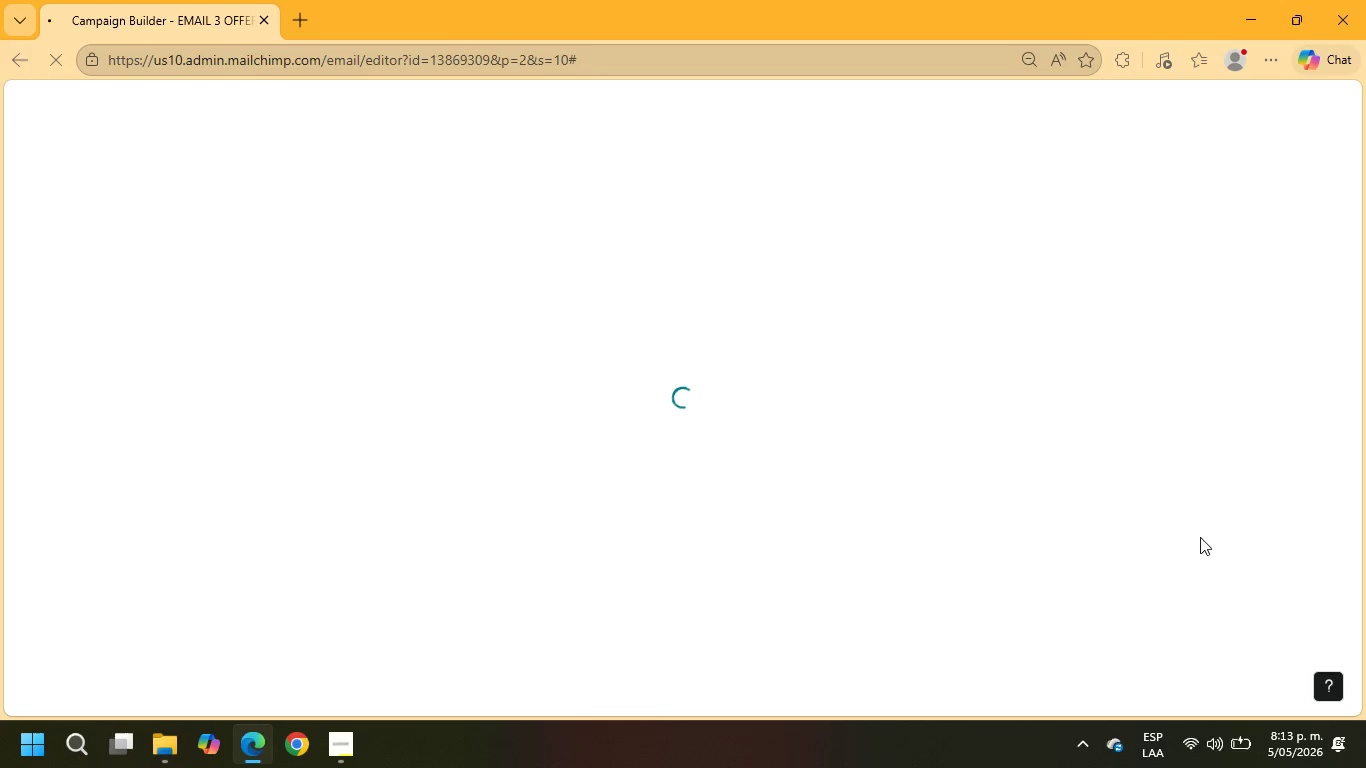 
wait(10.37)
 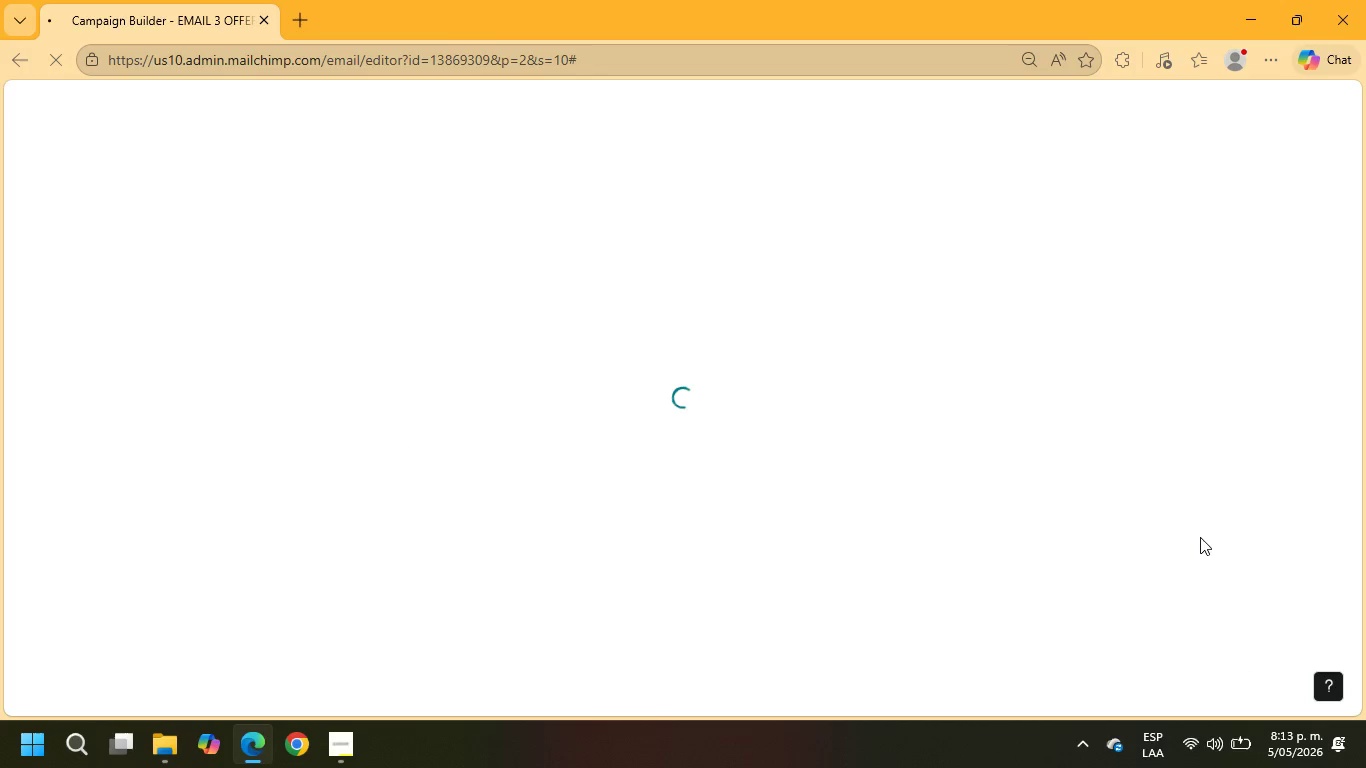 
left_click([1200, 738])
 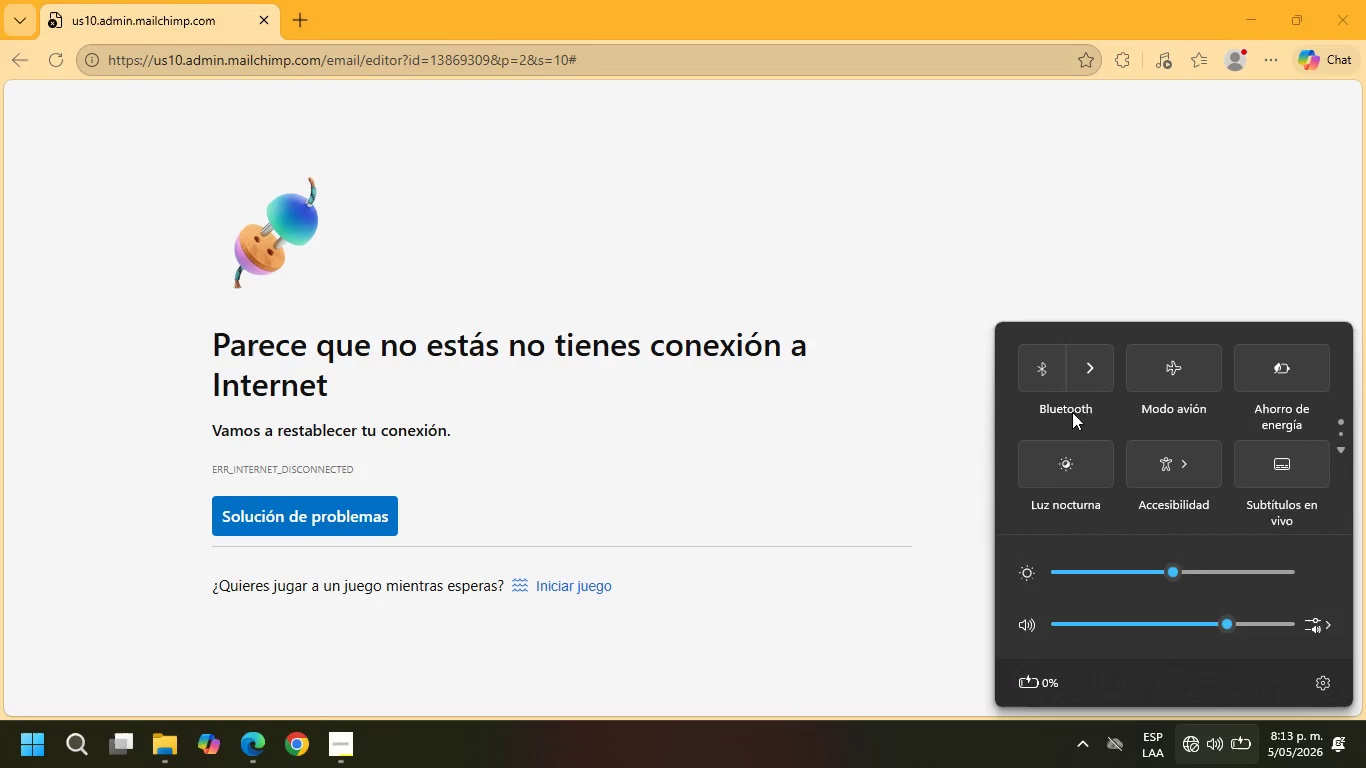 
left_click([1093, 379])
 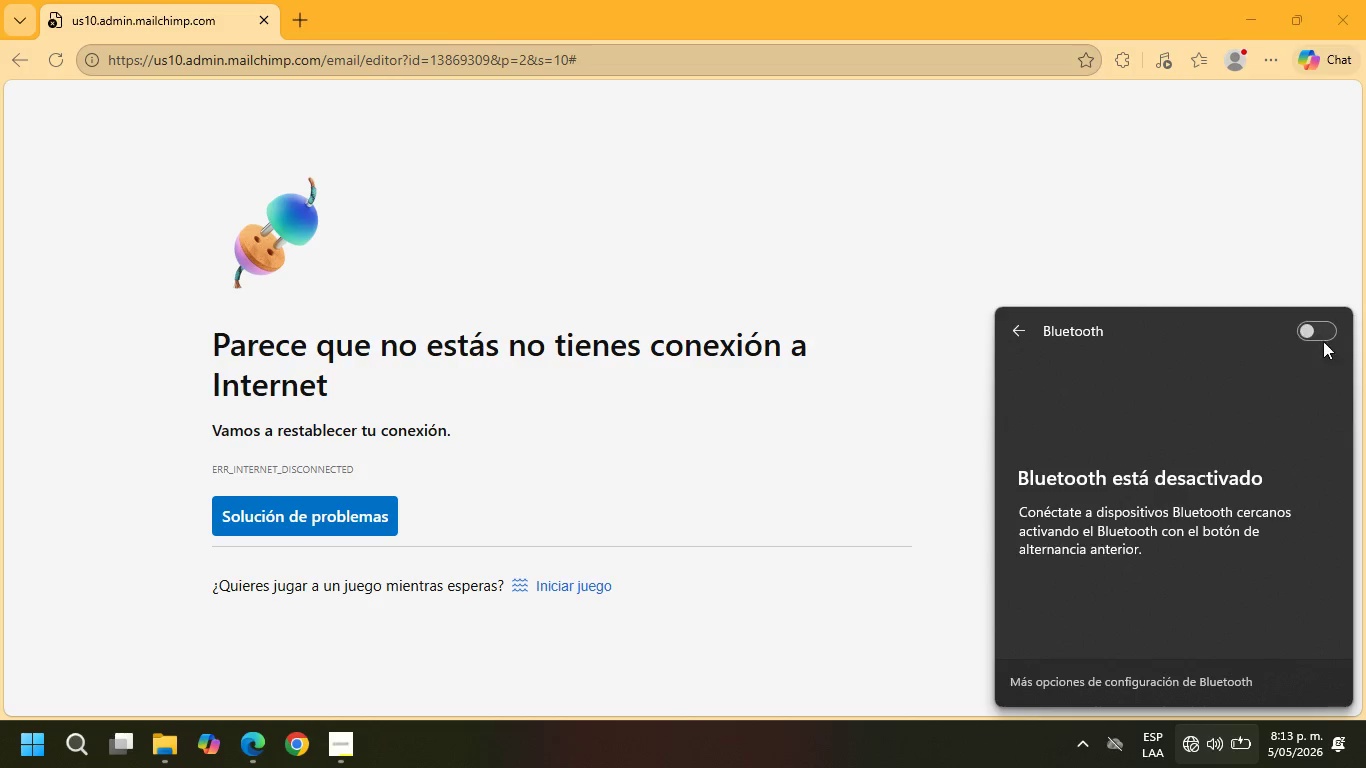 
left_click([1307, 331])
 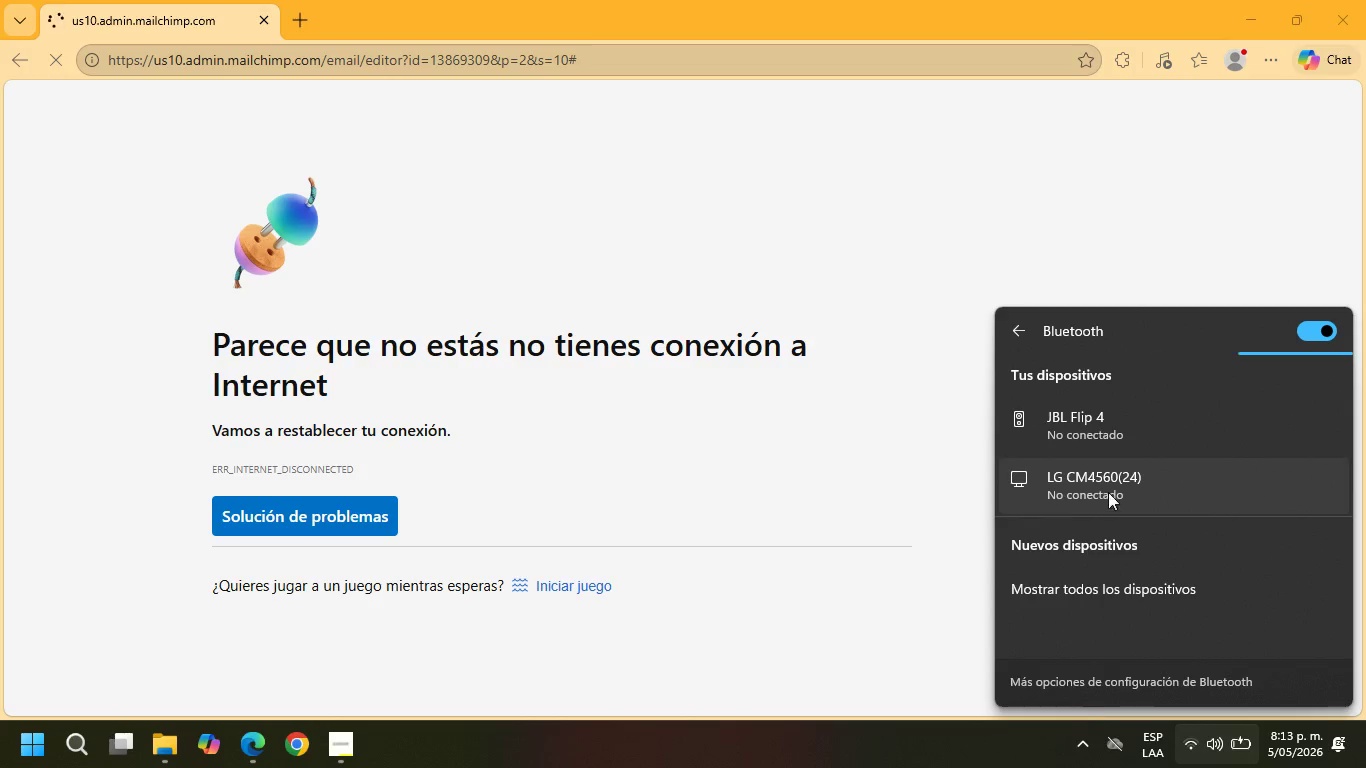 
wait(7.72)
 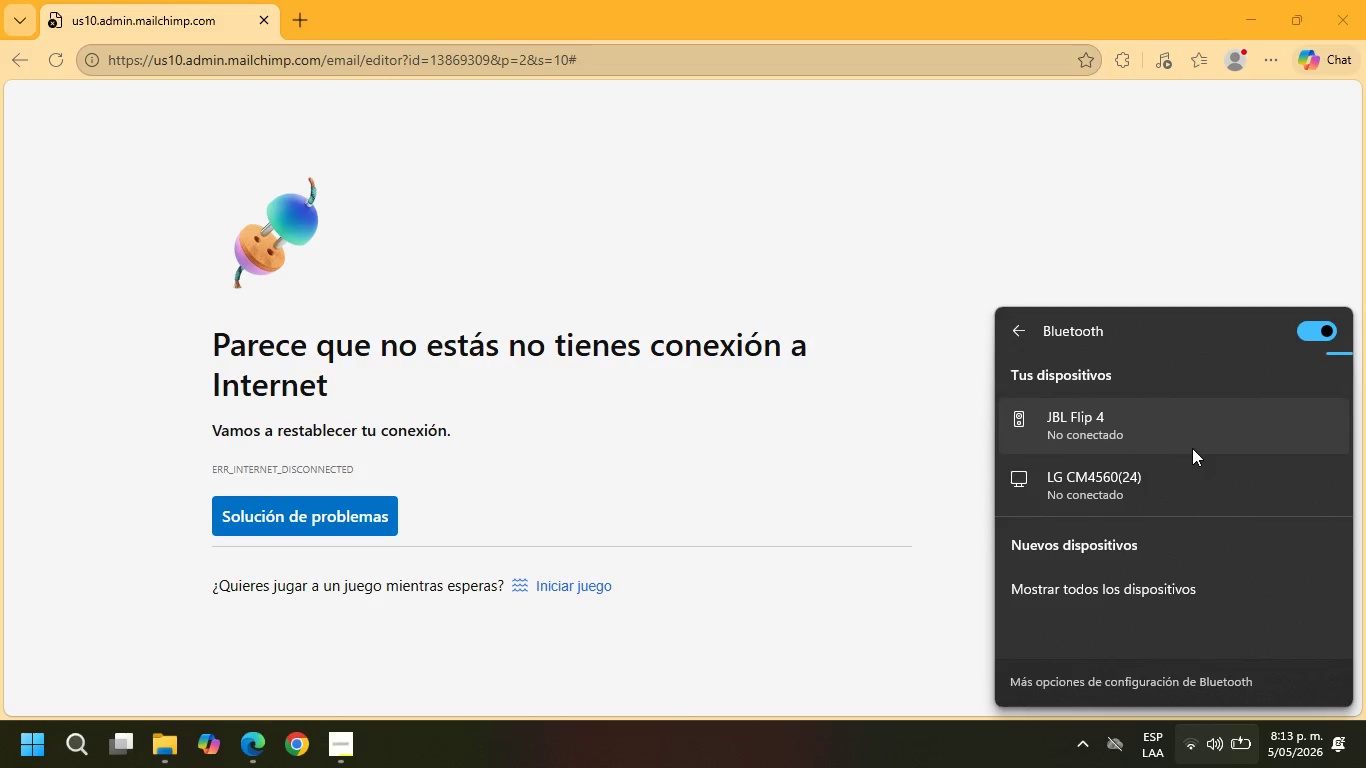 
left_click([1298, 328])
 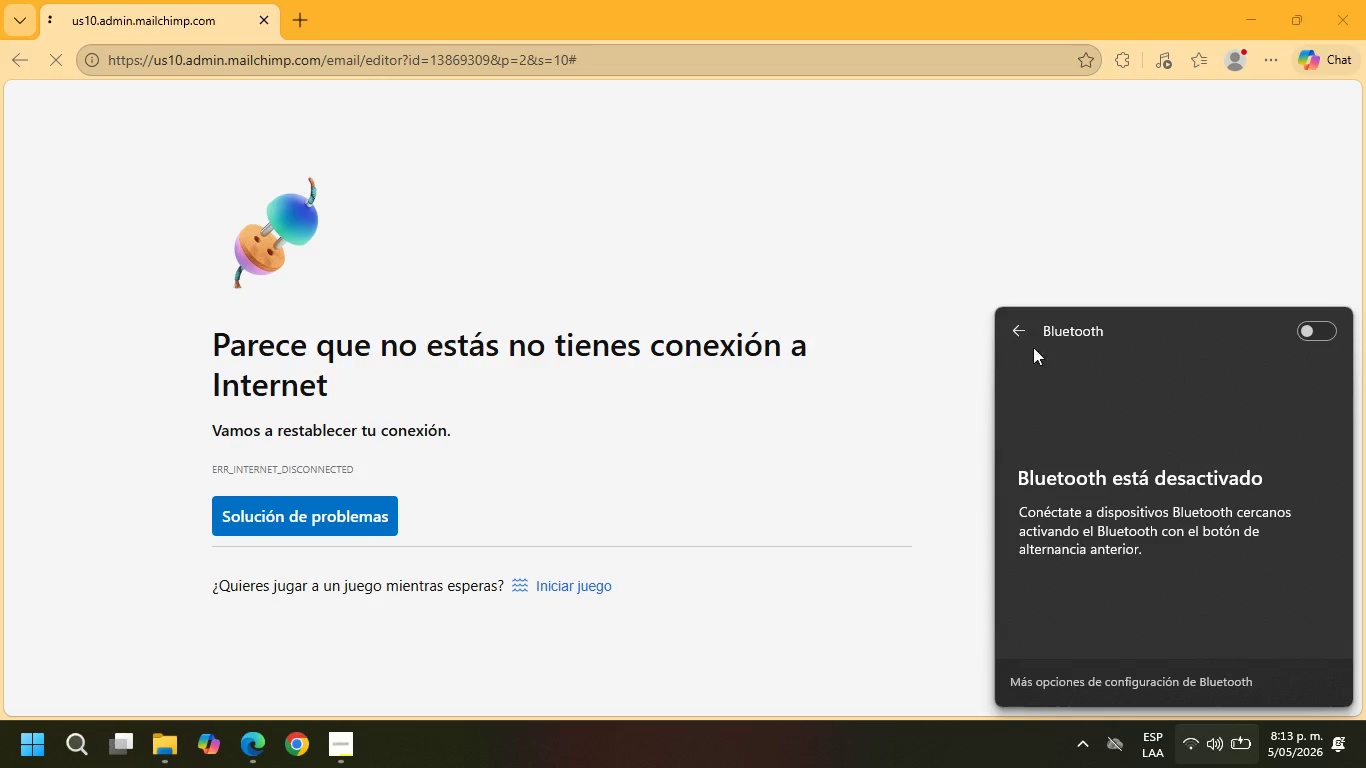 
left_click([1030, 330])
 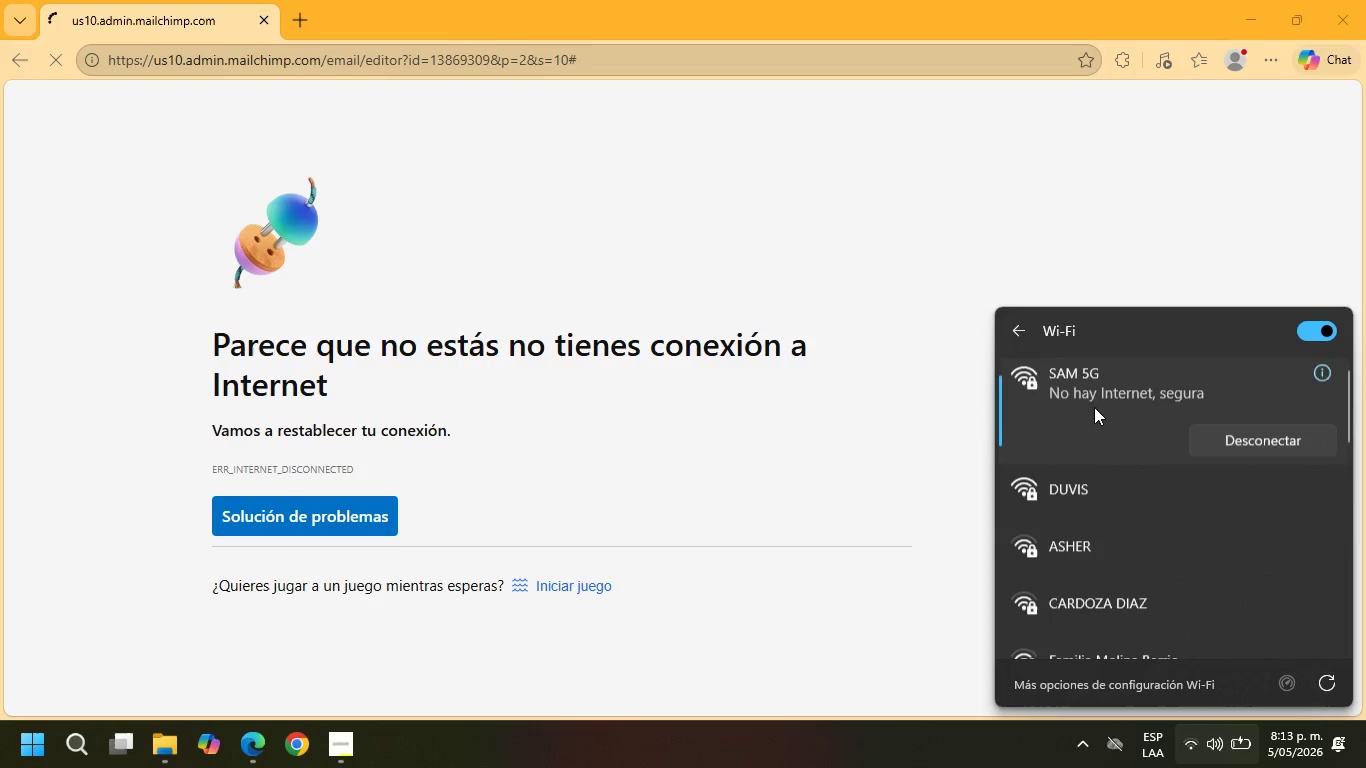 
left_click([1110, 491])
 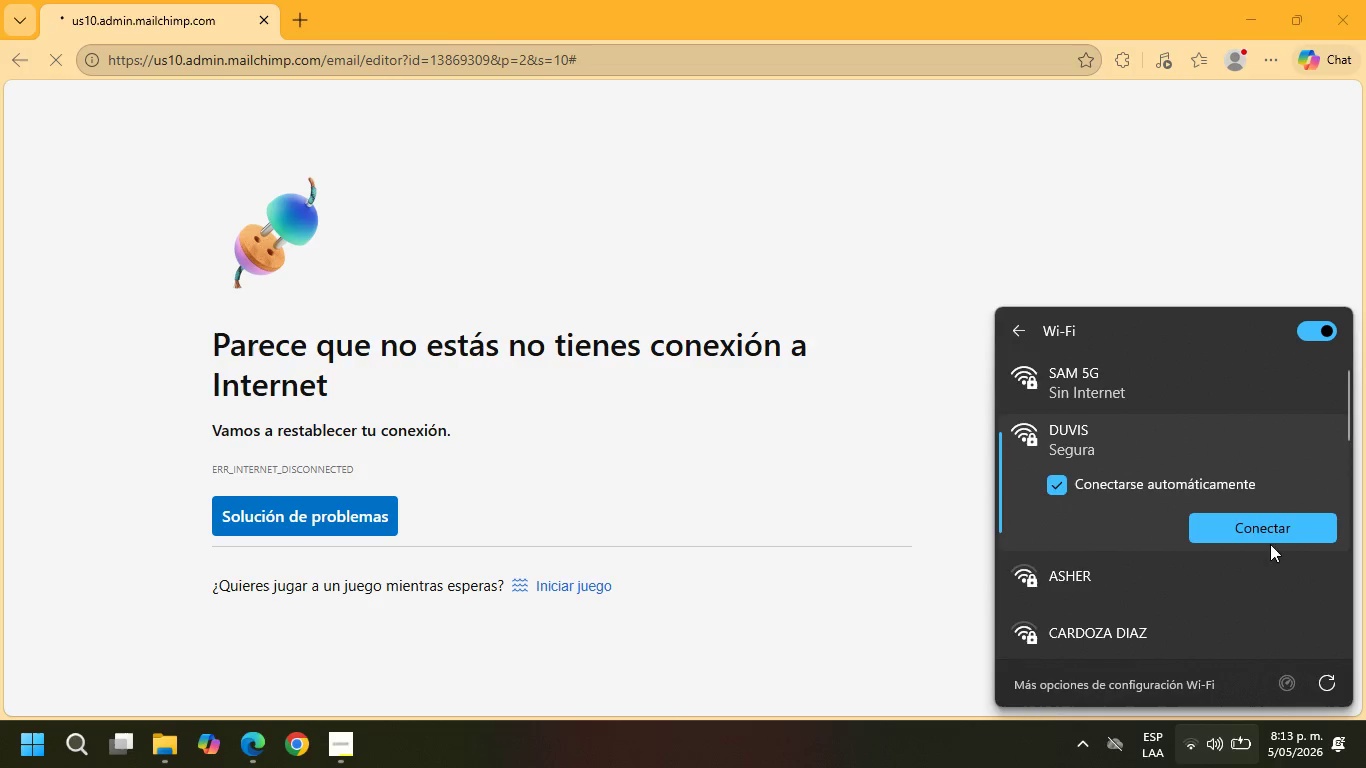 
left_click([1263, 533])
 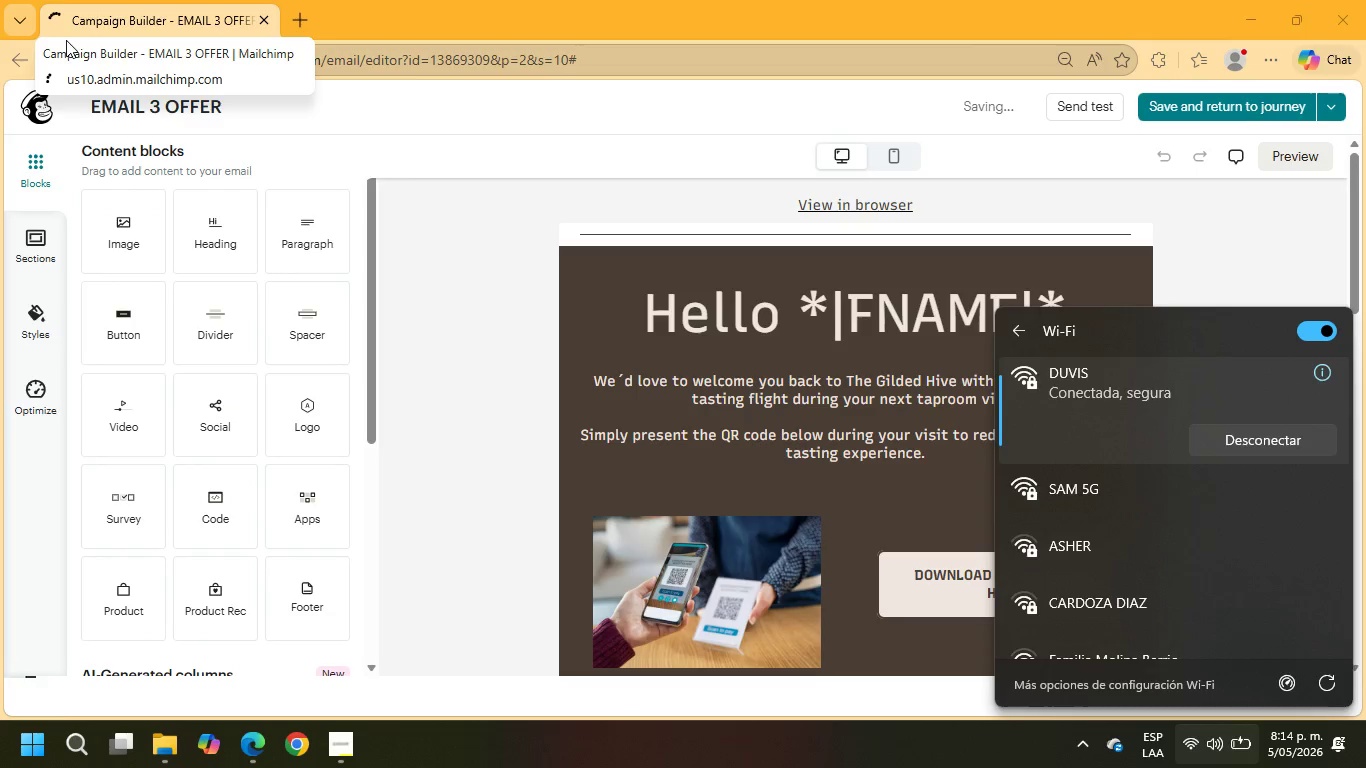 
wait(24.84)
 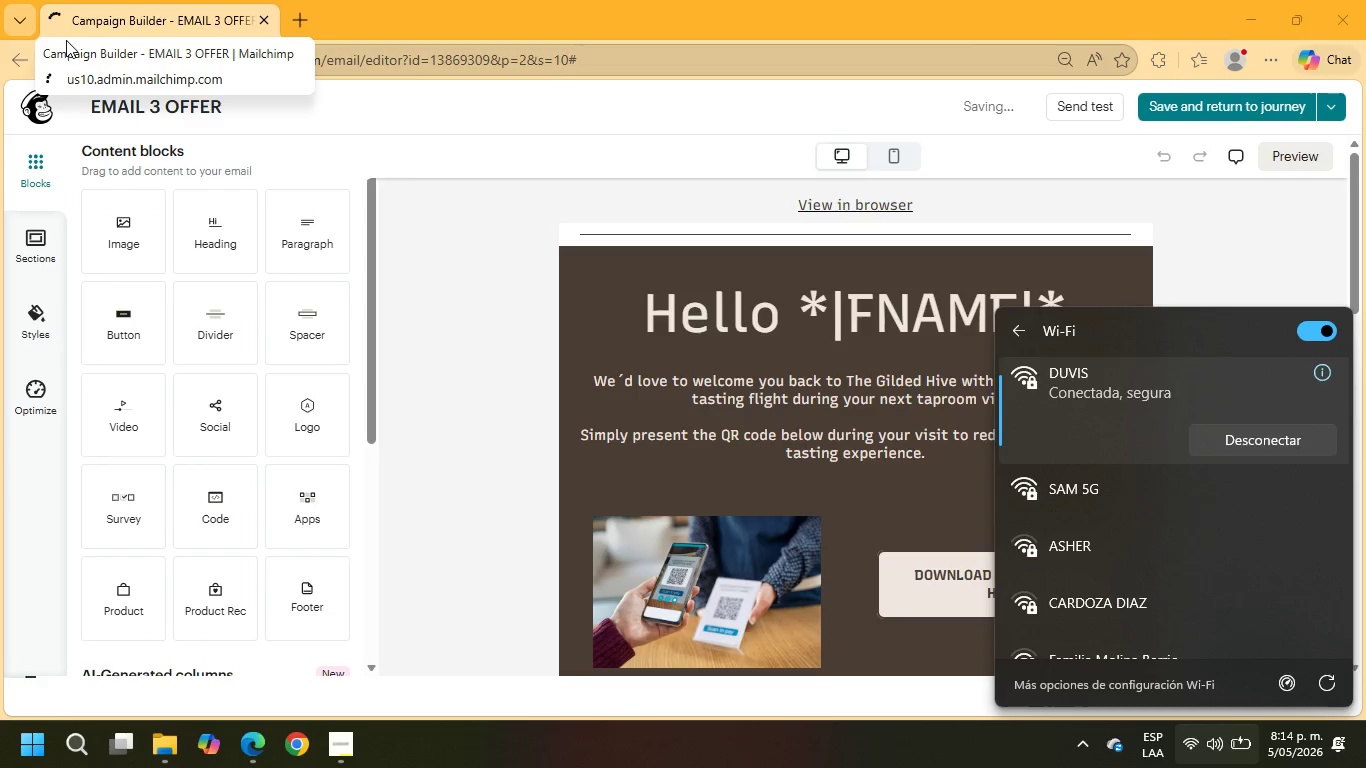 
left_click([1333, 260])
 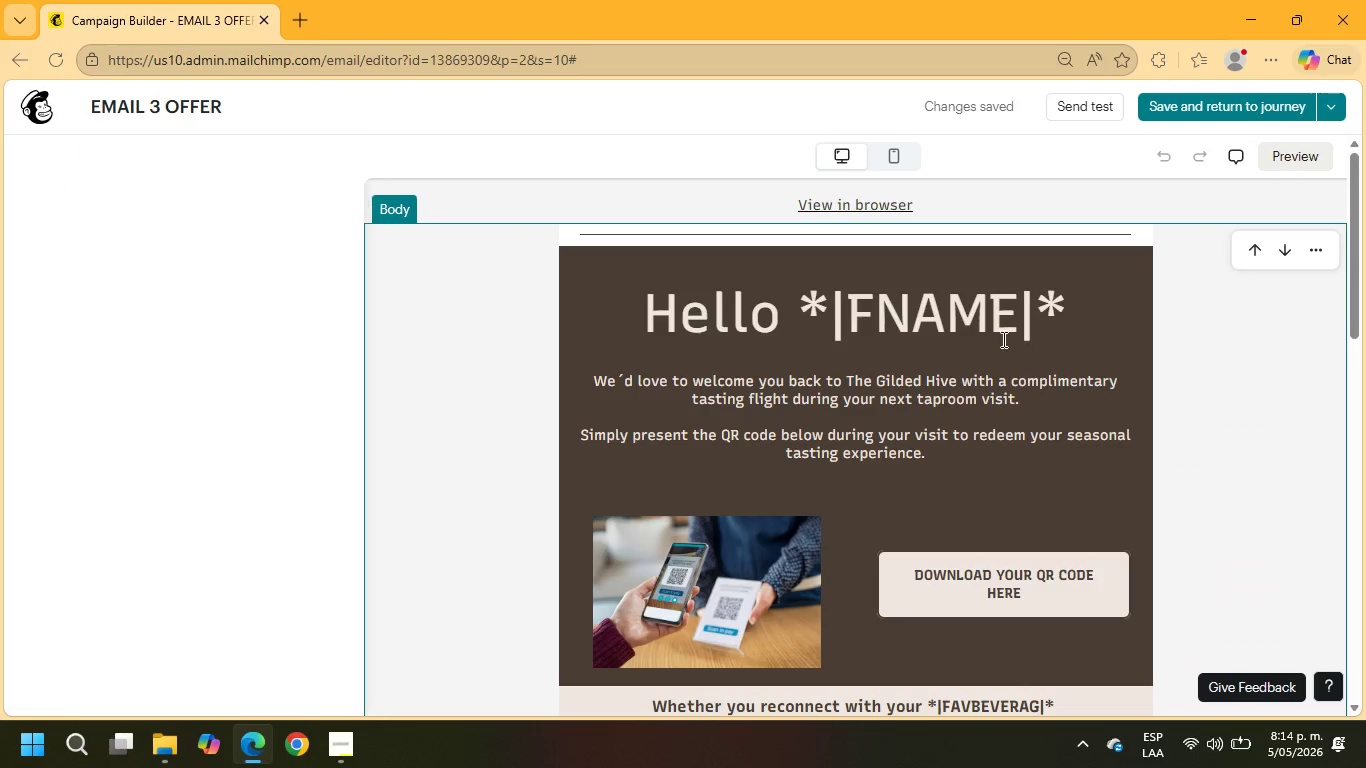 
scroll: coordinate [992, 340], scroll_direction: down, amount: 2.0
 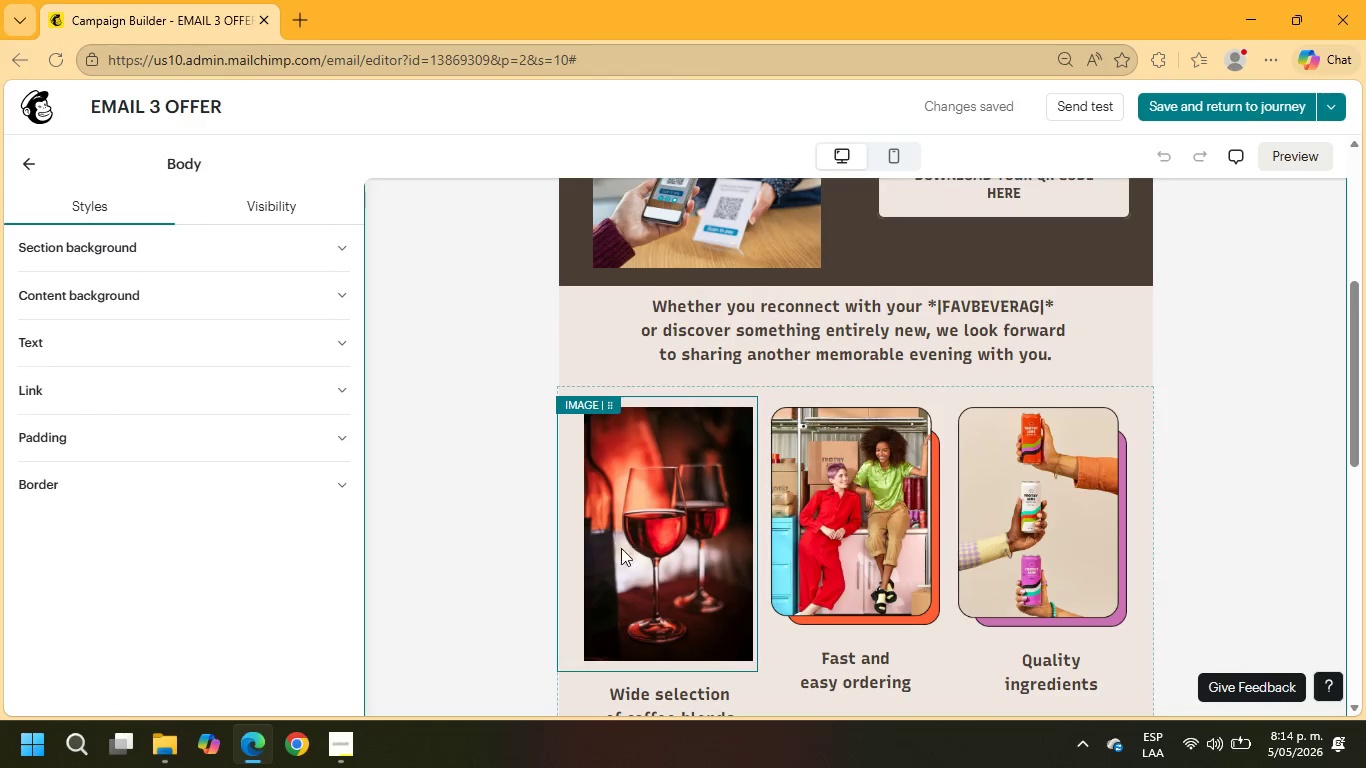 
left_click([827, 528])
 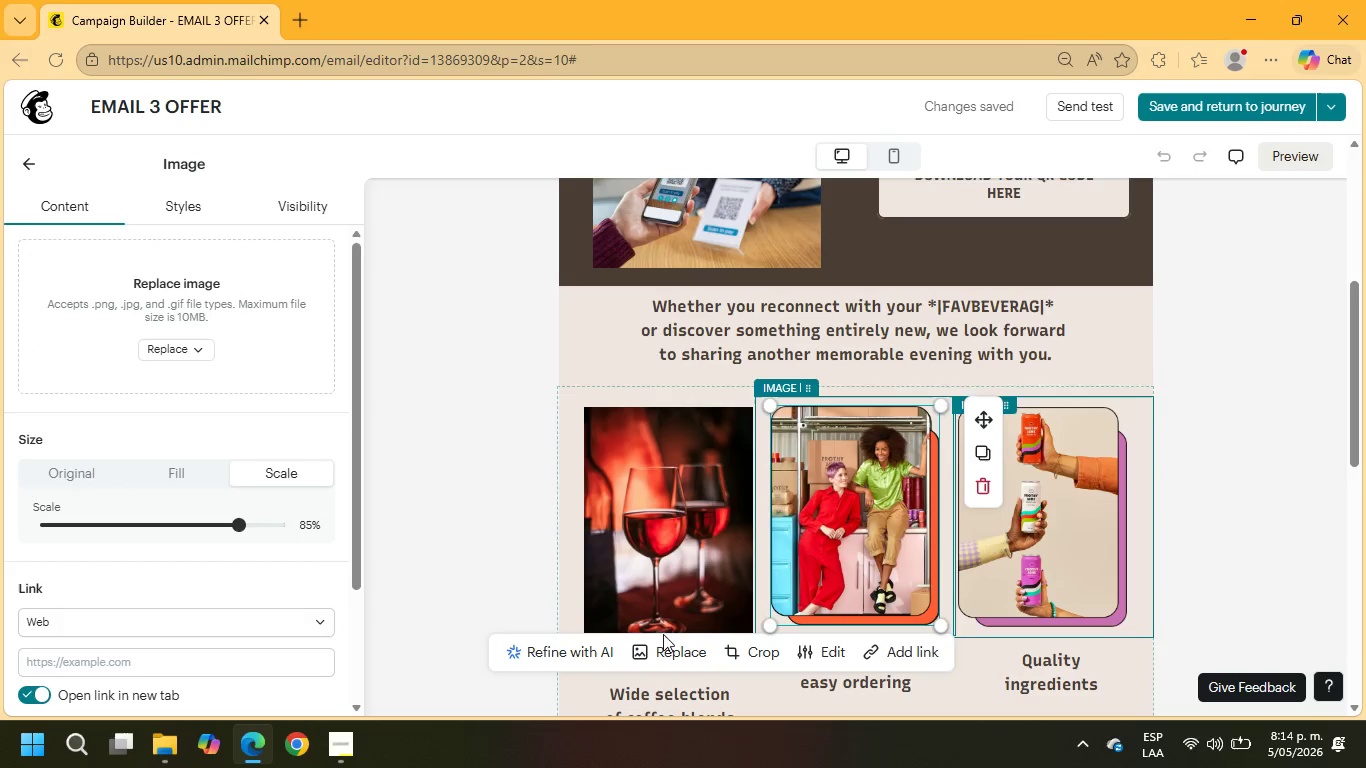 
left_click([339, 748])